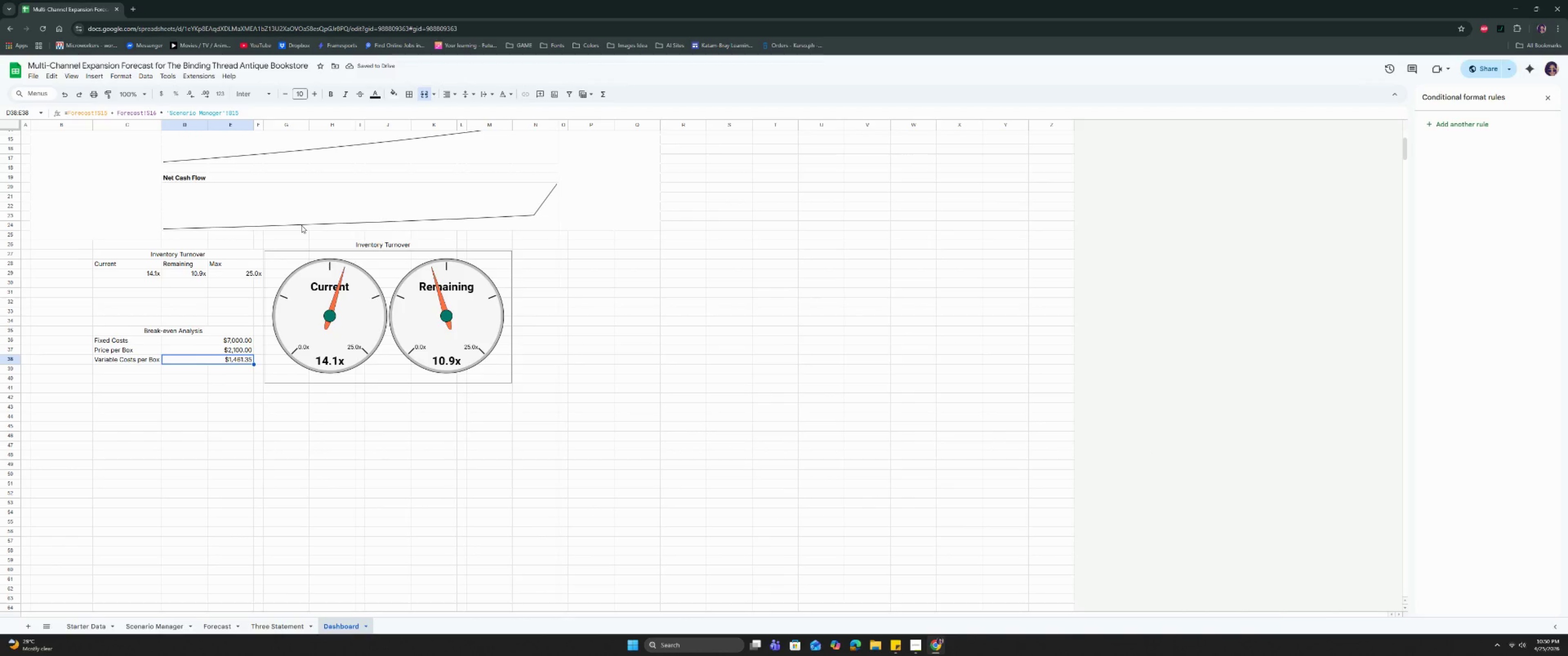 
left_click([228, 113])
 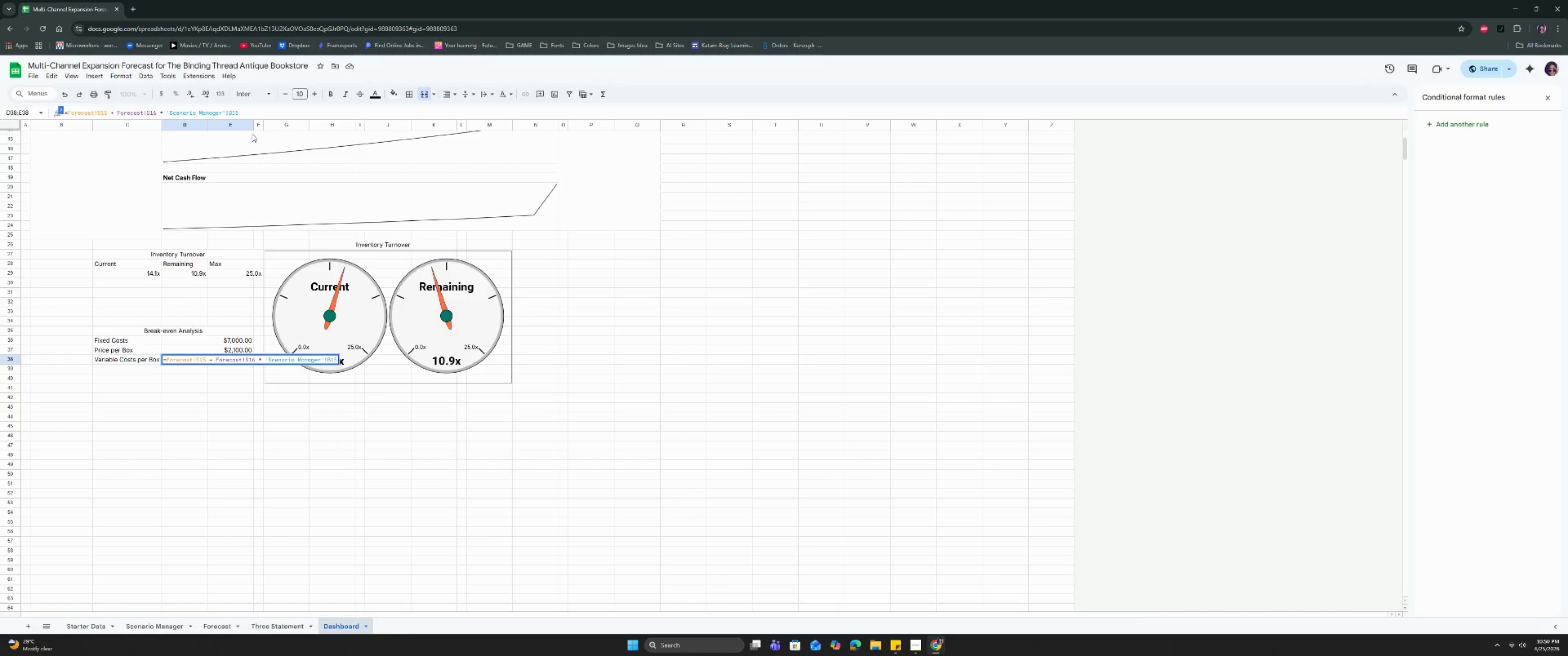 
key(Shift+4)
 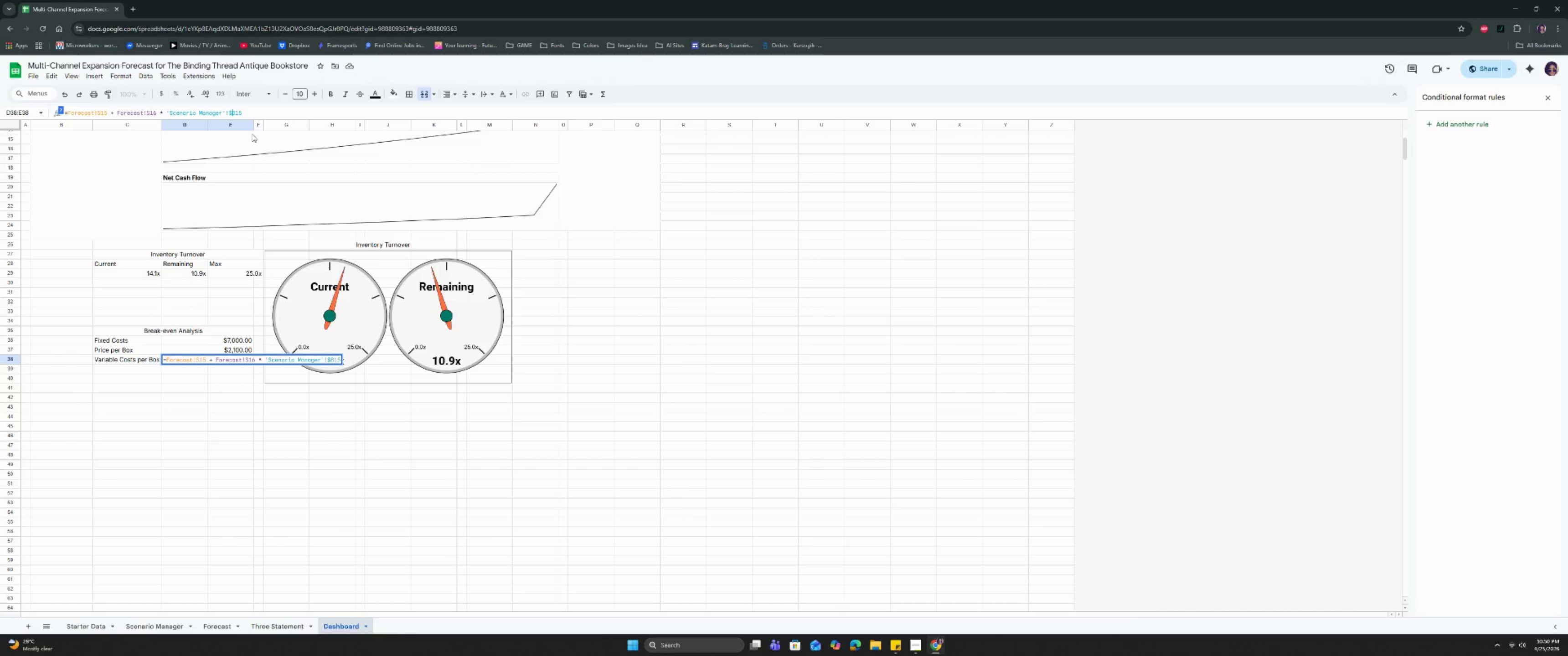 
key(ArrowRight)
 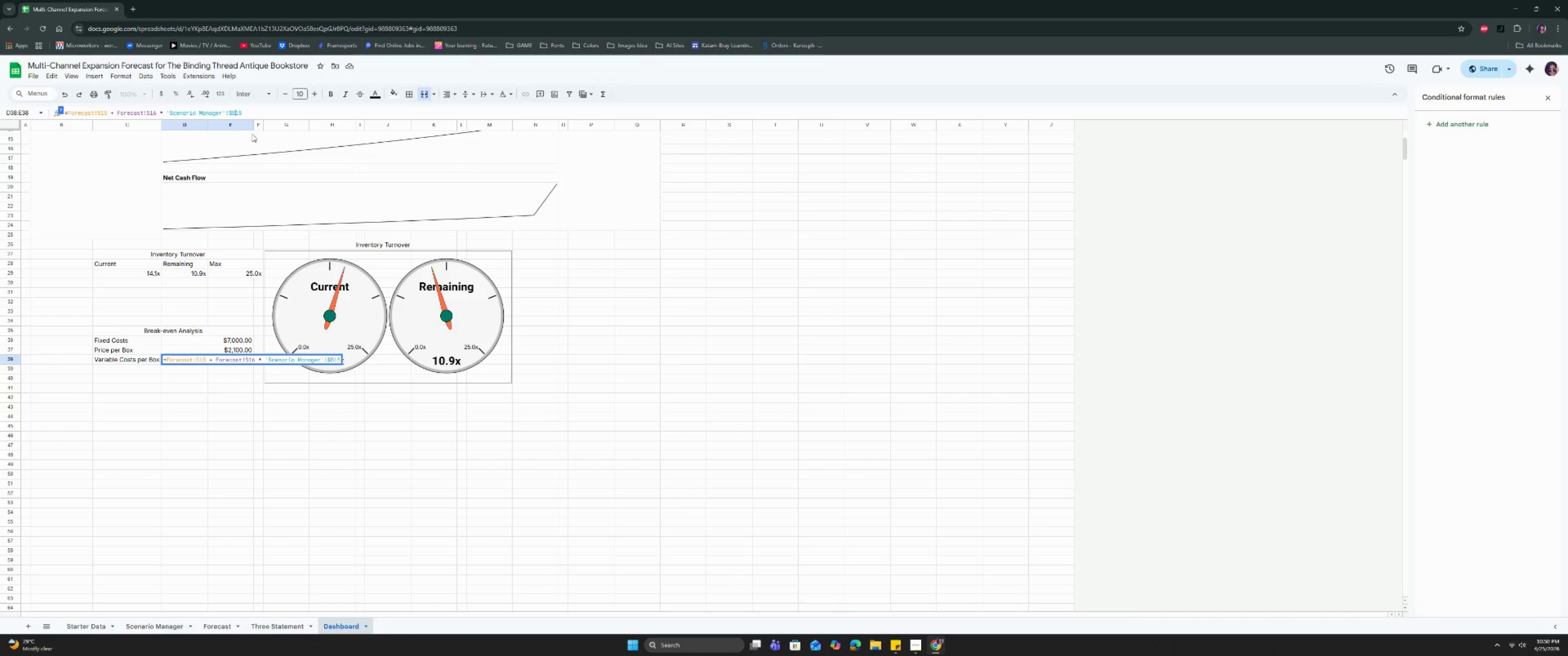 
key(Shift+ShiftRight)
 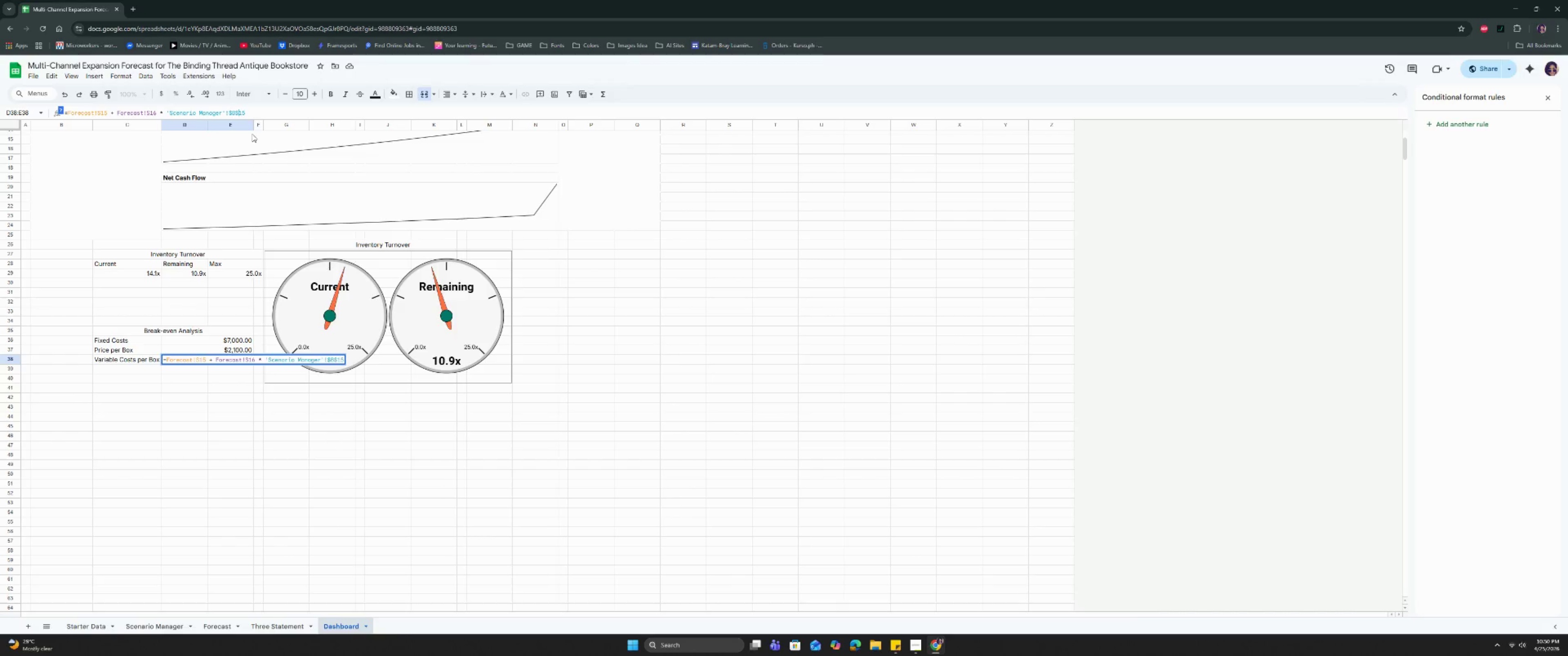 
key(Shift+4)
 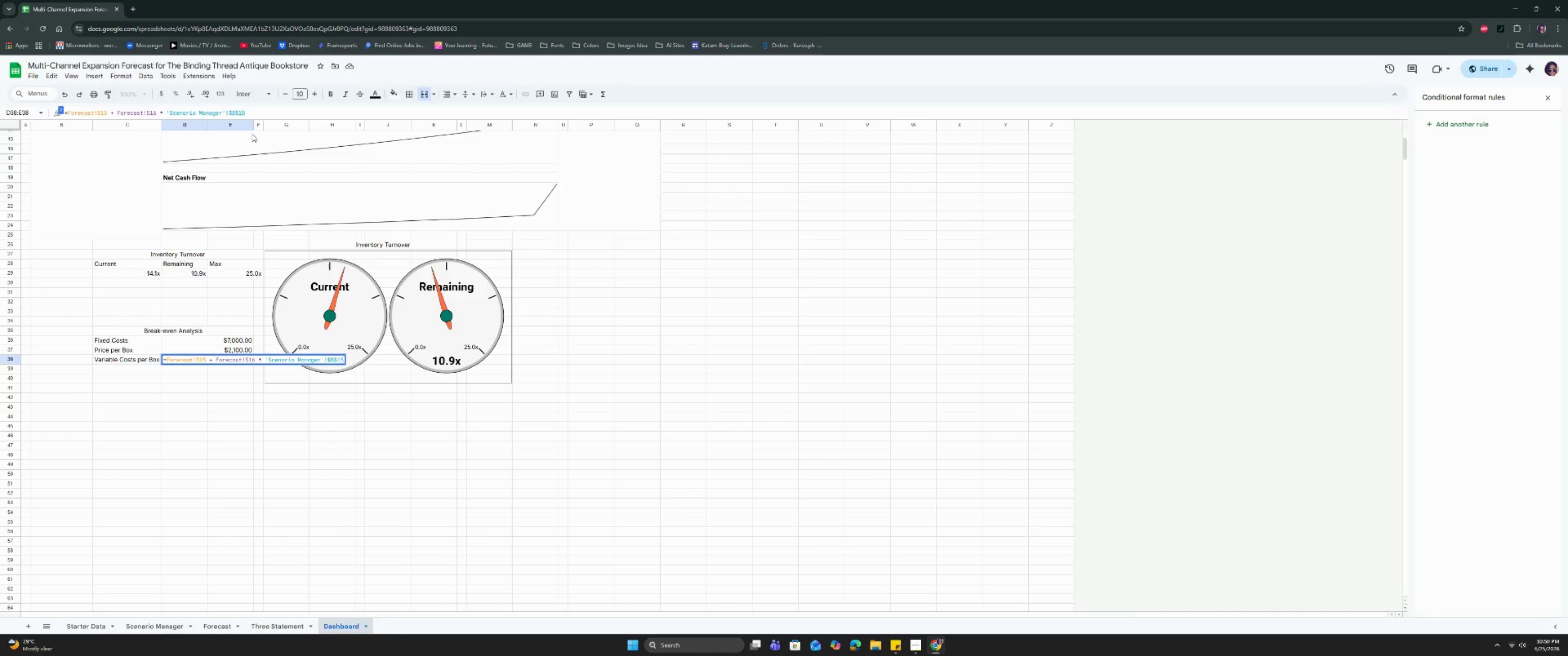 
key(ArrowRight)
 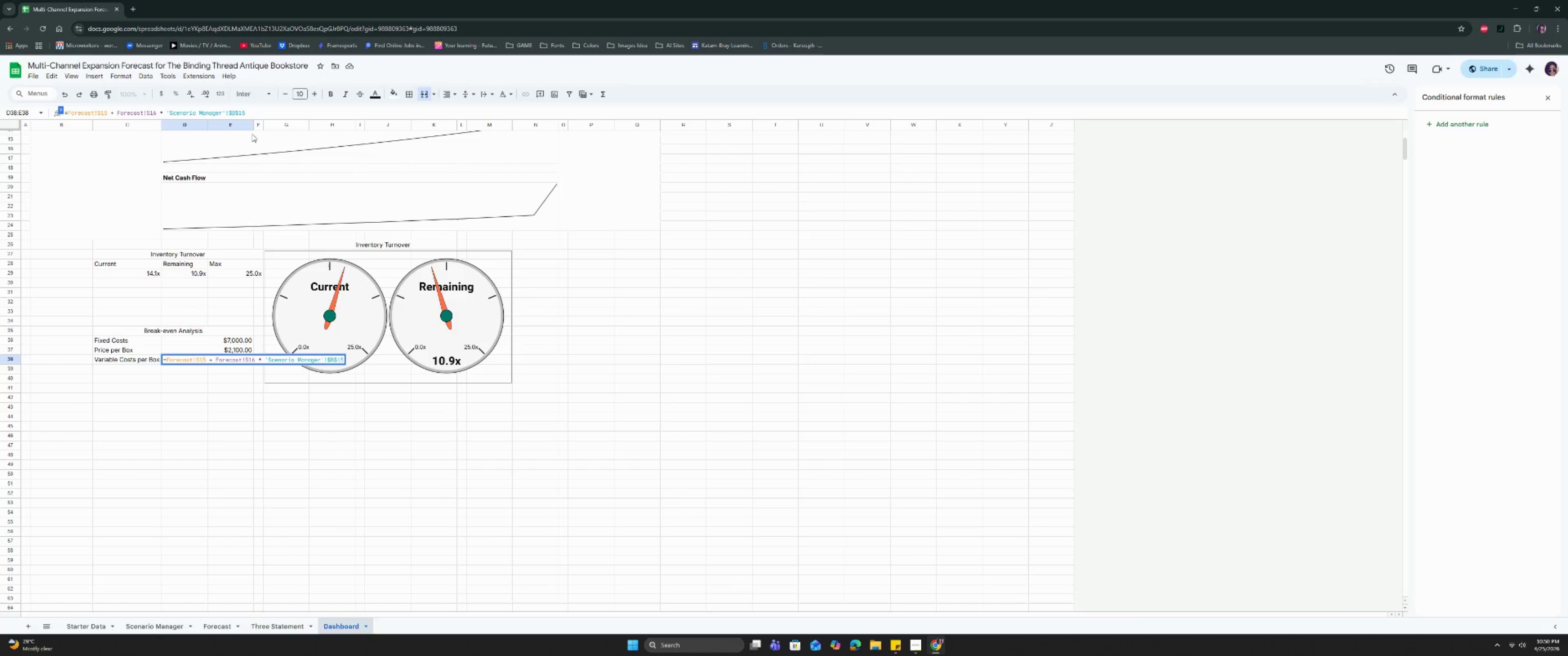 
wait(11.13)
 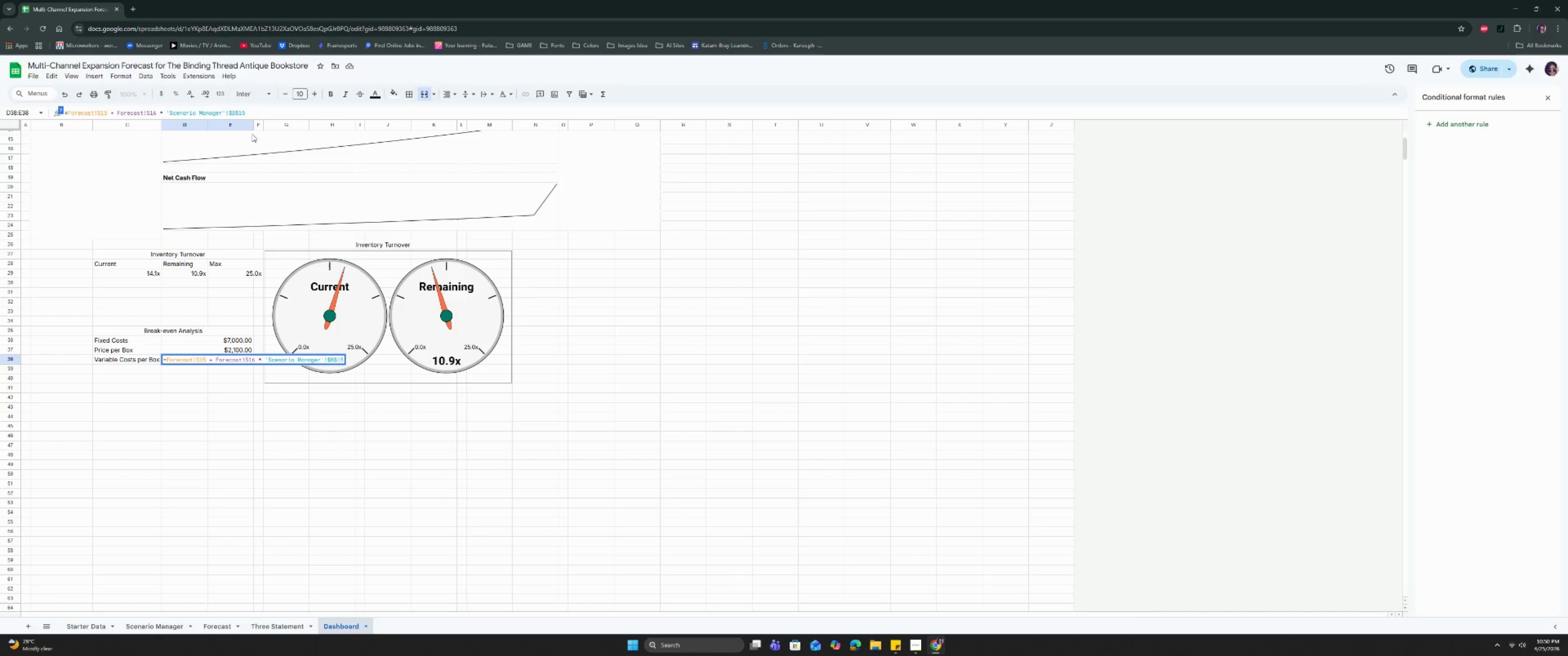 
left_click([117, 114])
 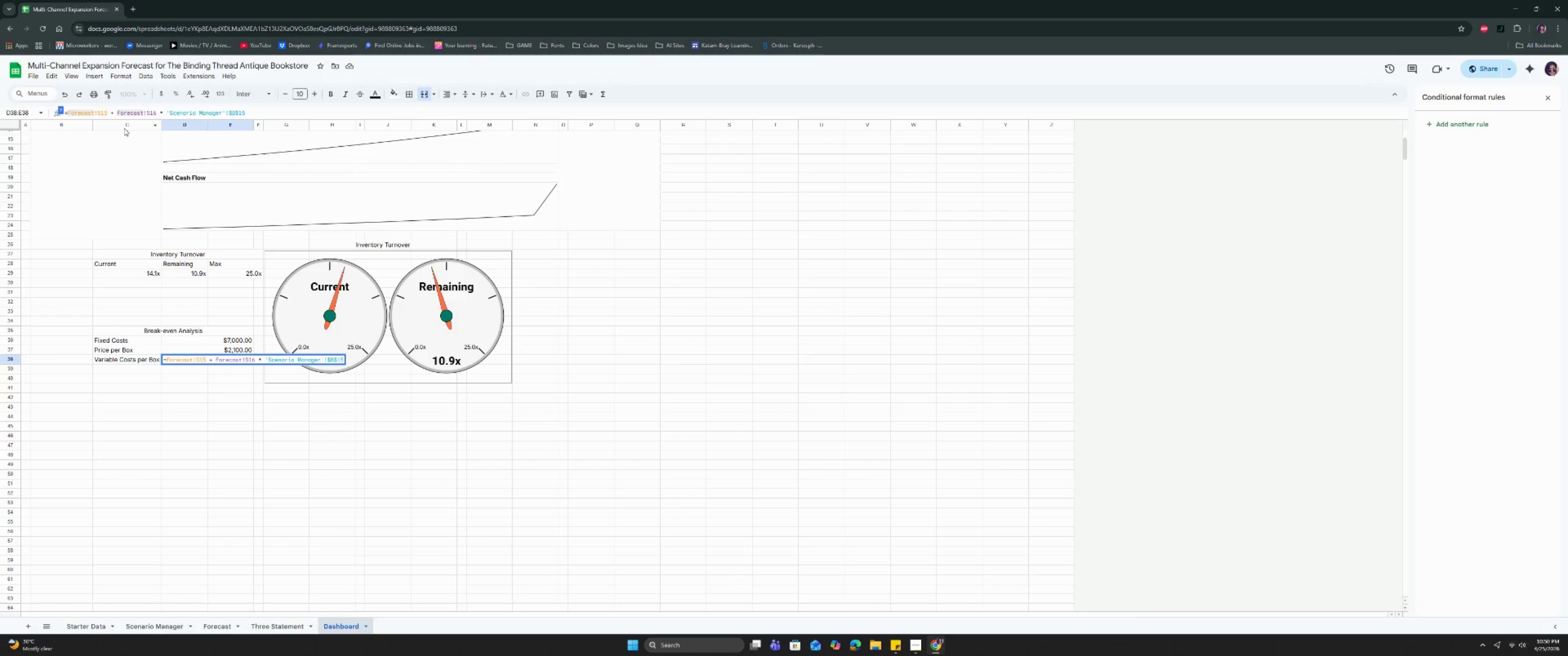 
key(Shift+9)
 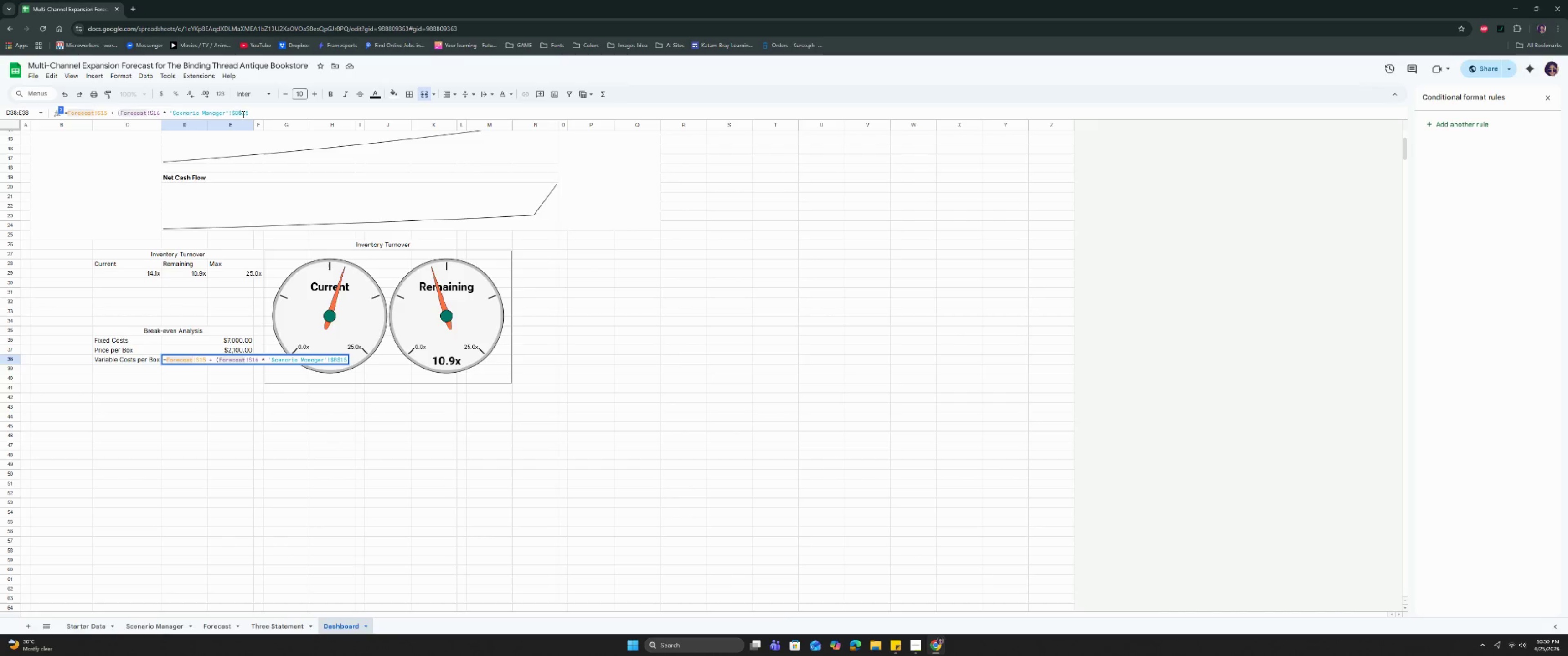 
left_click([252, 112])
 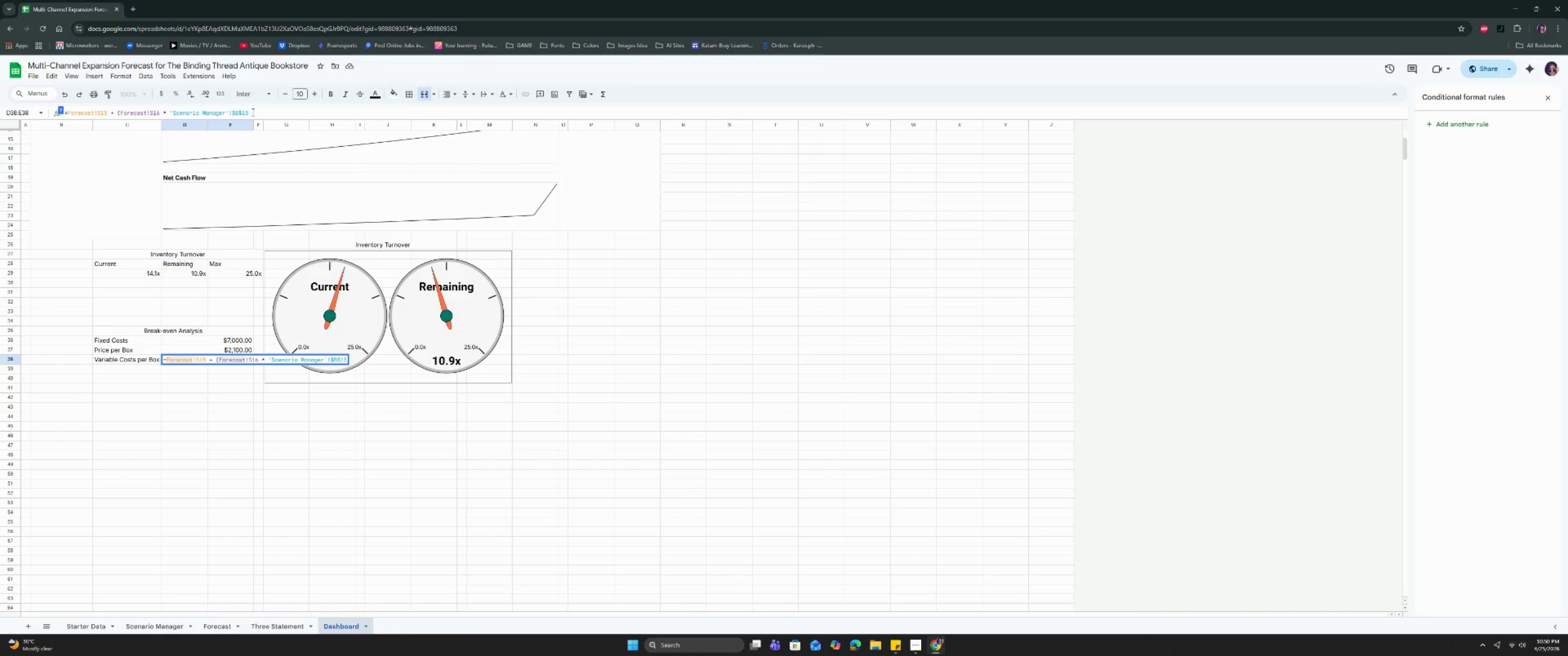 
key(Shift+0)
 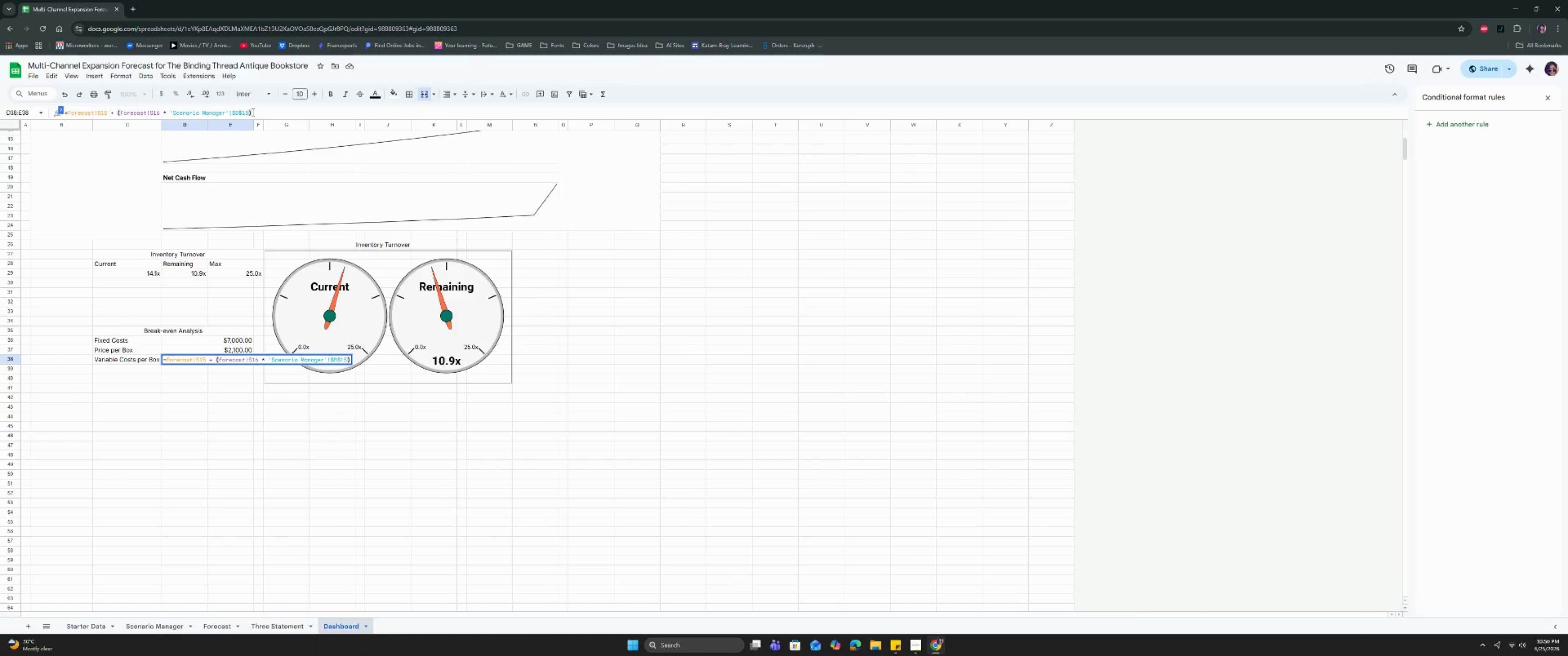 
key(Enter)
 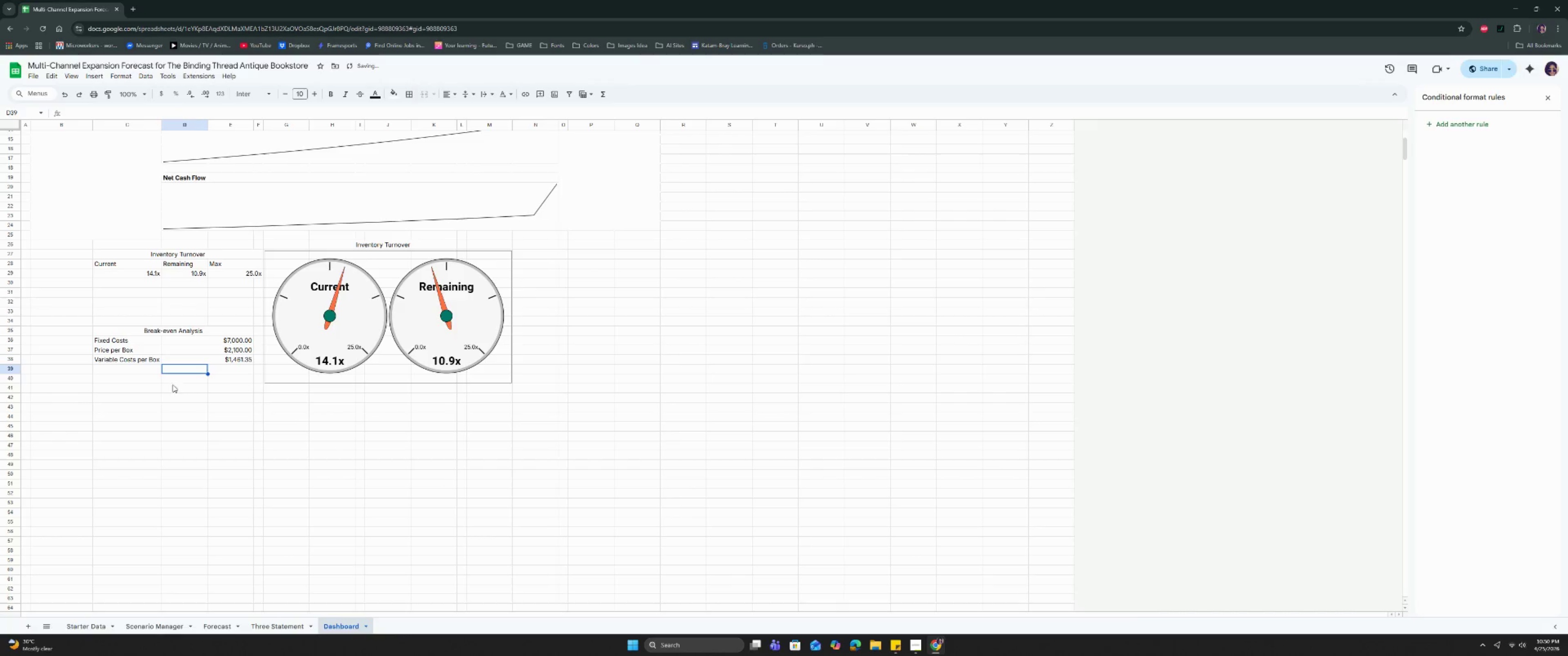 
left_click([144, 368])
 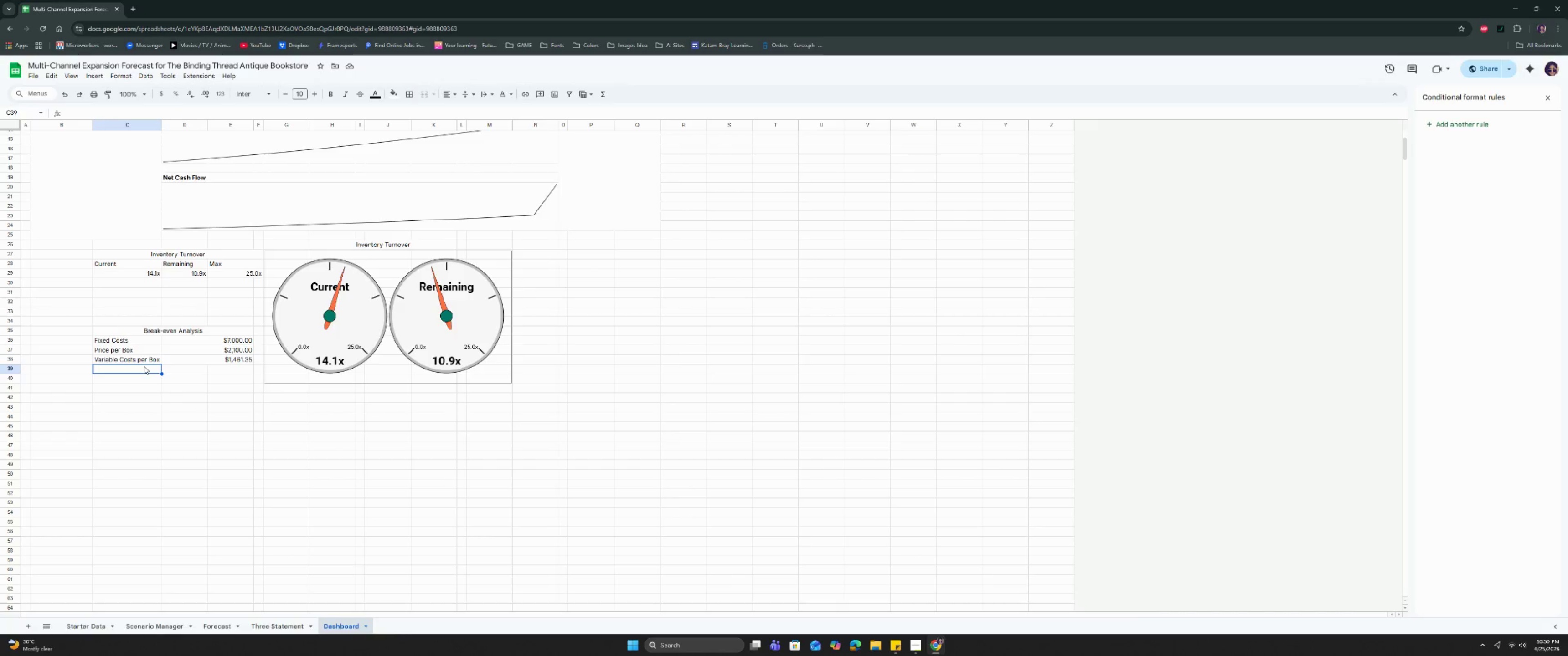 
wait(8.42)
 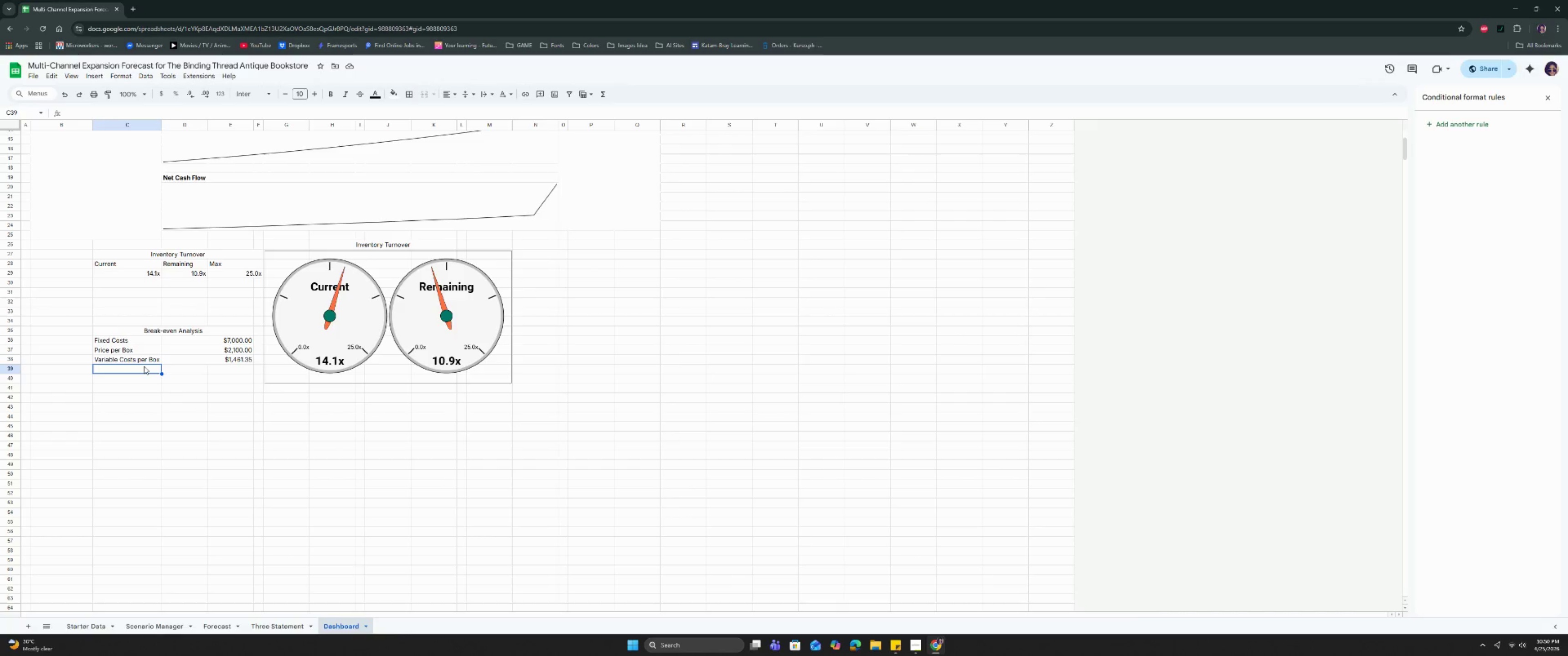 
type(cIB=)
key(Backspace)
key(Backspace)
key(Backspace)
key(Backspace)
type(Contribution Margin)
key(Tab)
 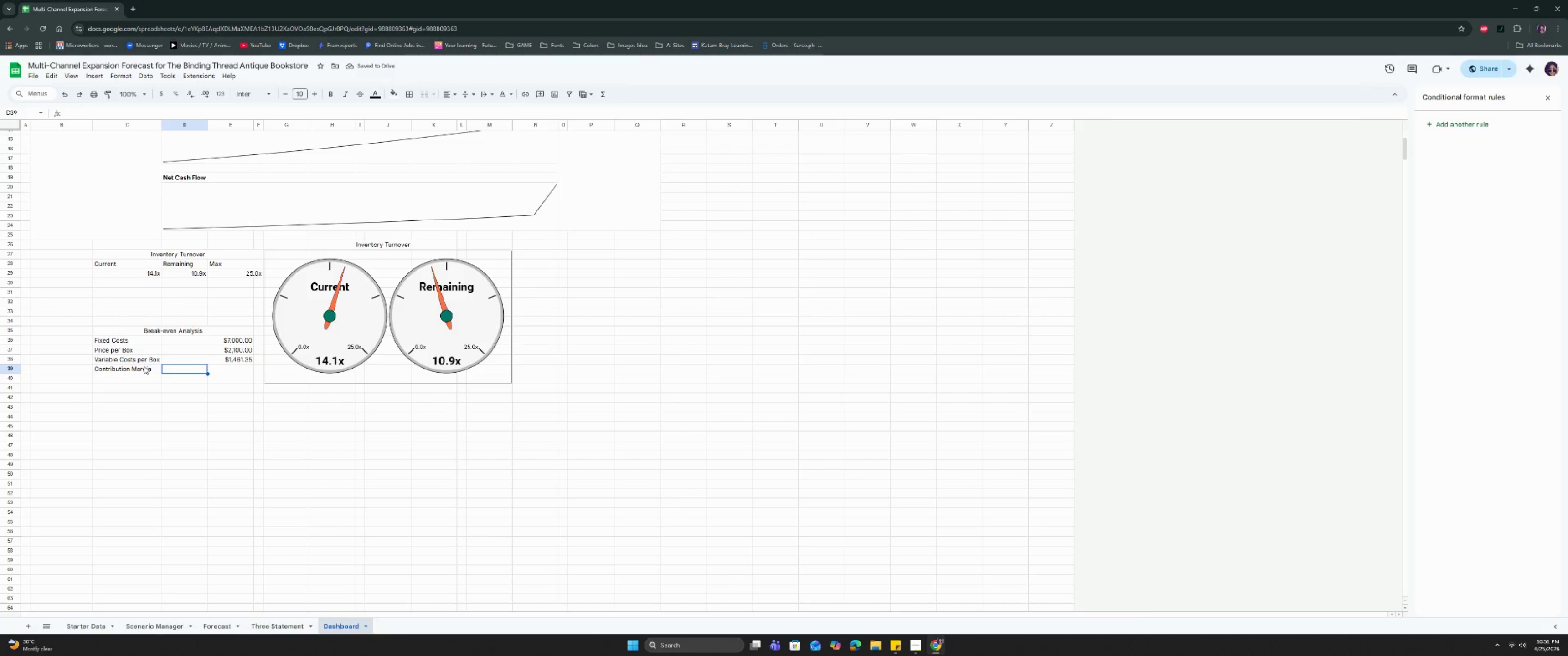 
wait(5.28)
 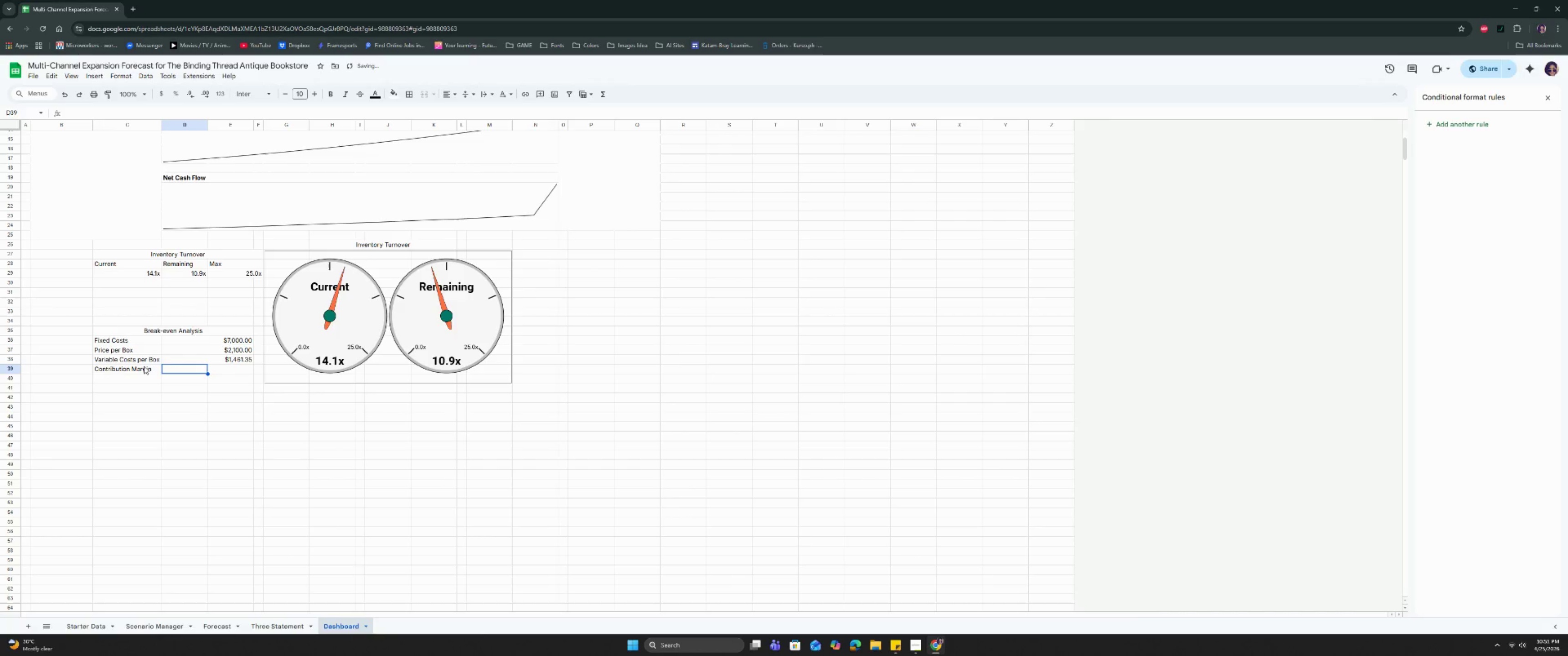 
left_click_drag(start_coordinate=[200, 369], to_coordinate=[219, 373])
 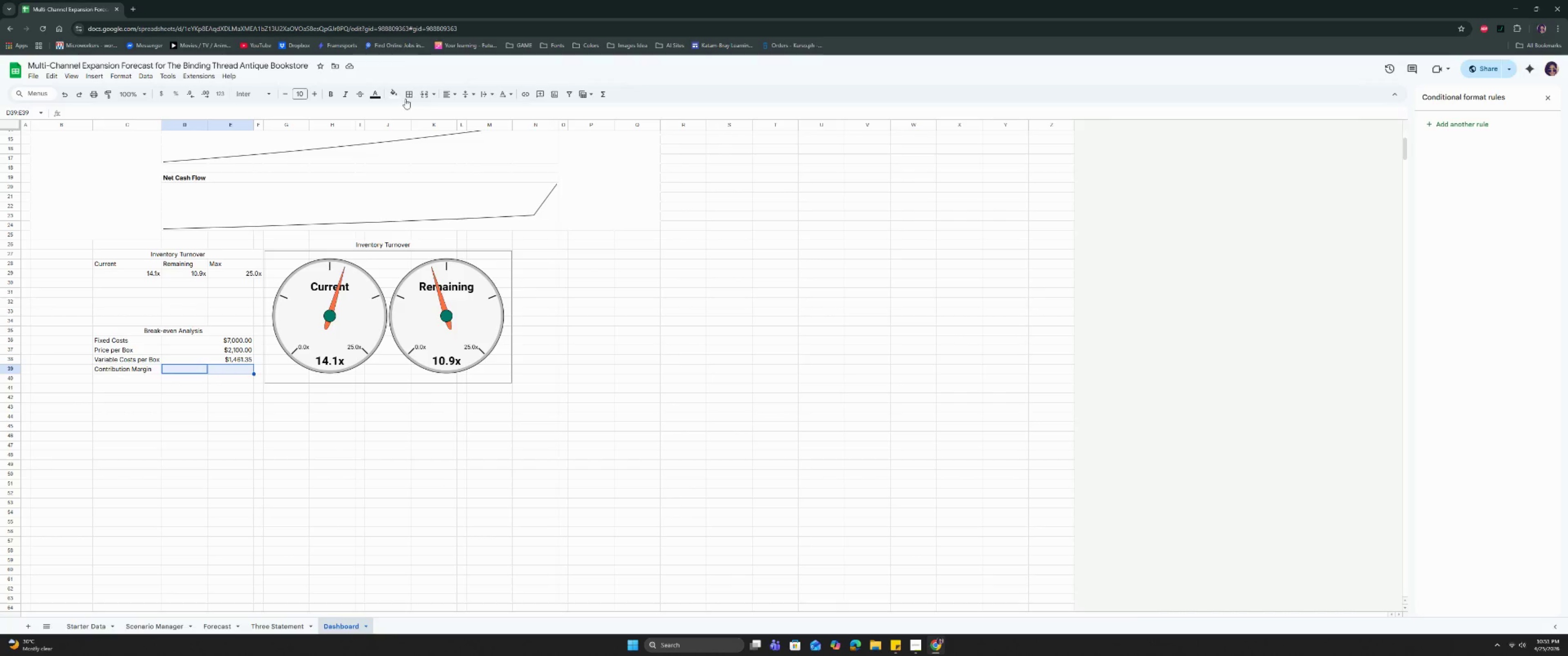 
left_click([423, 91])
 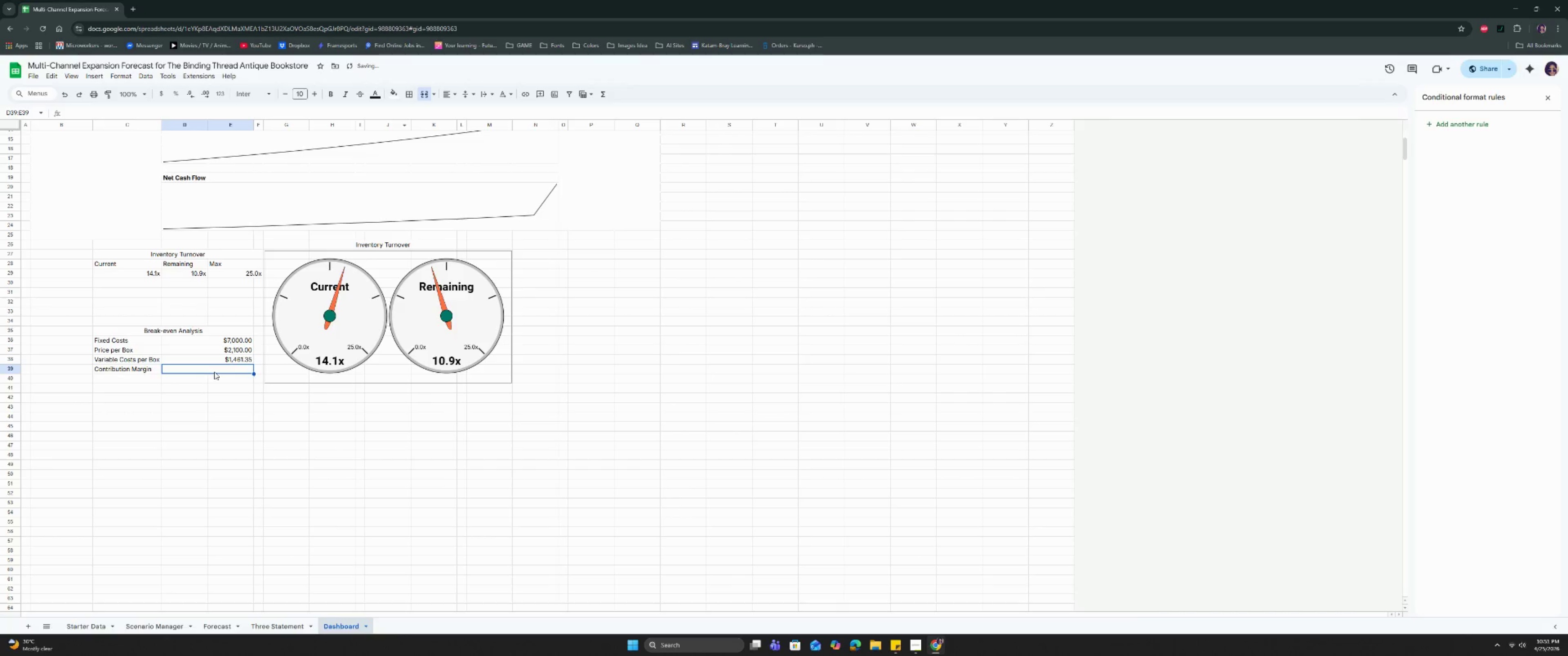 
left_click([214, 372])
 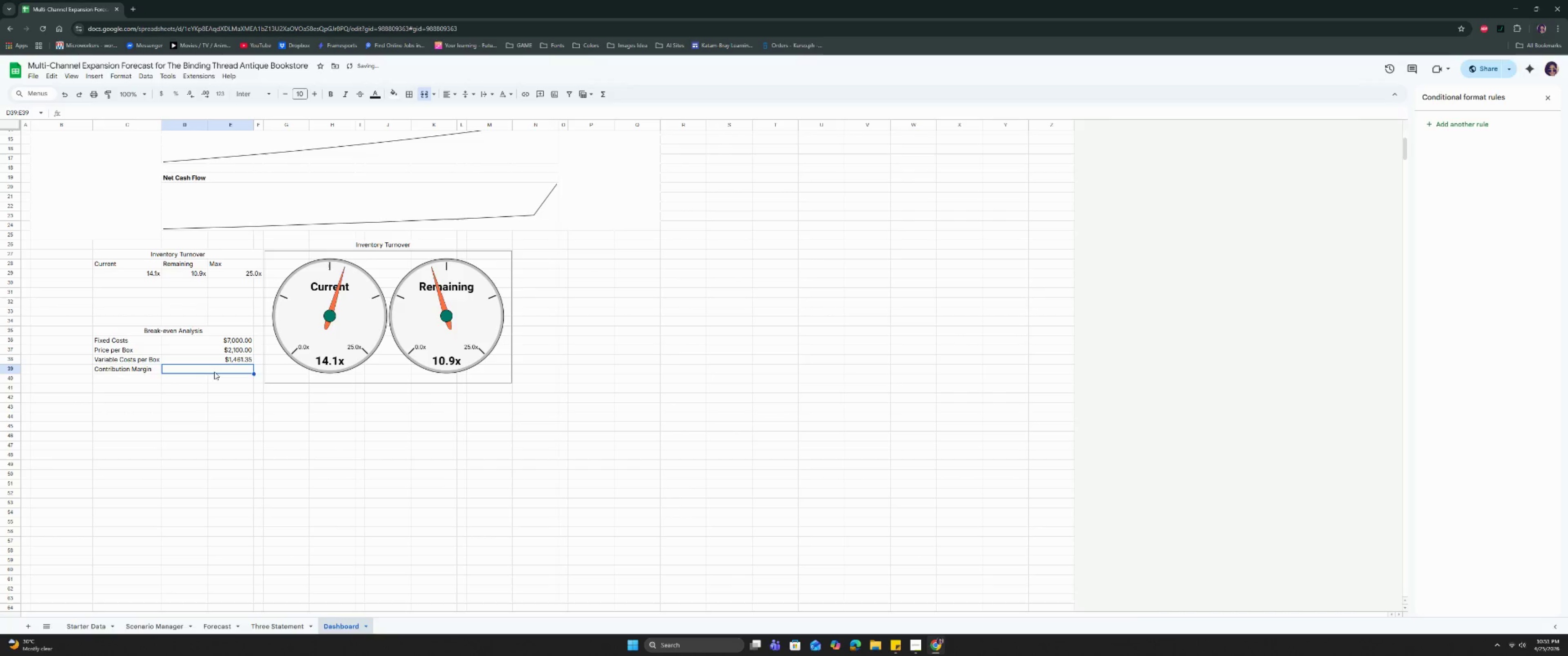 
key(Equal)
 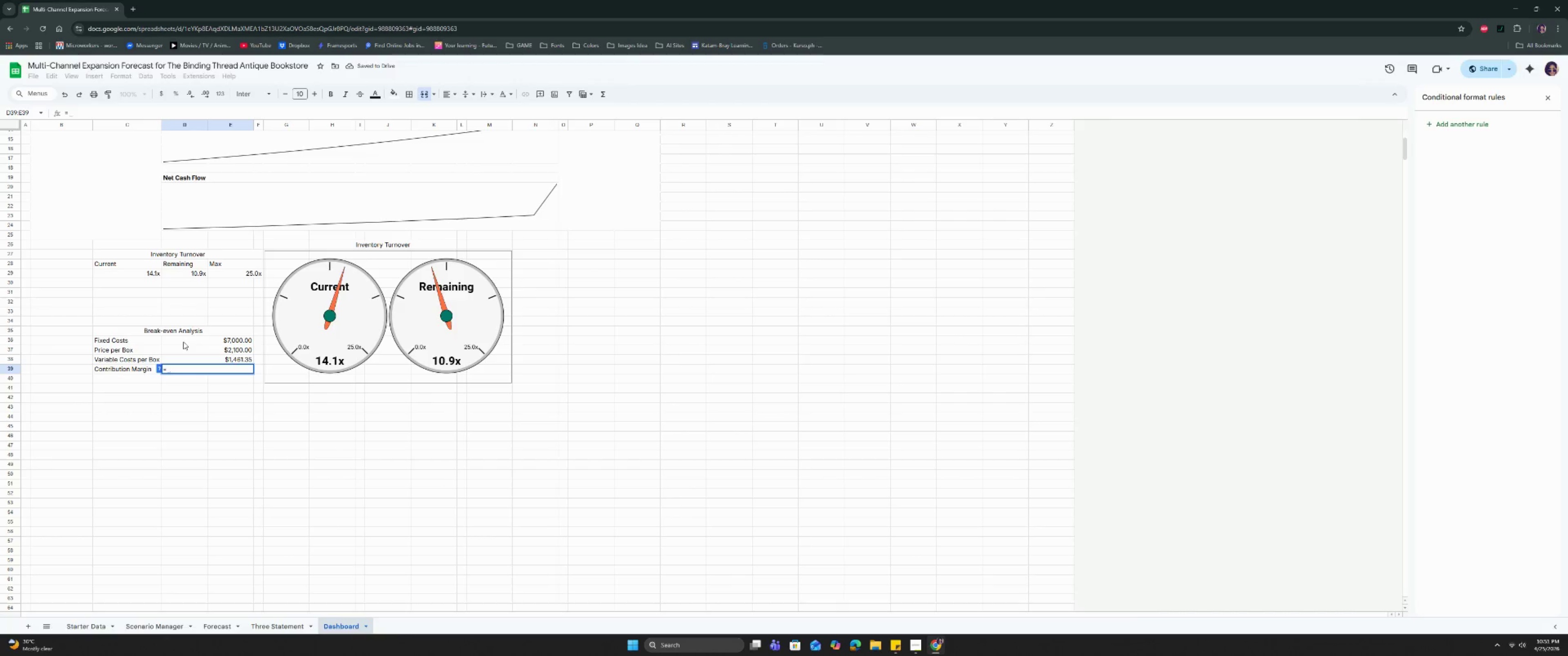 
left_click([183, 342])
 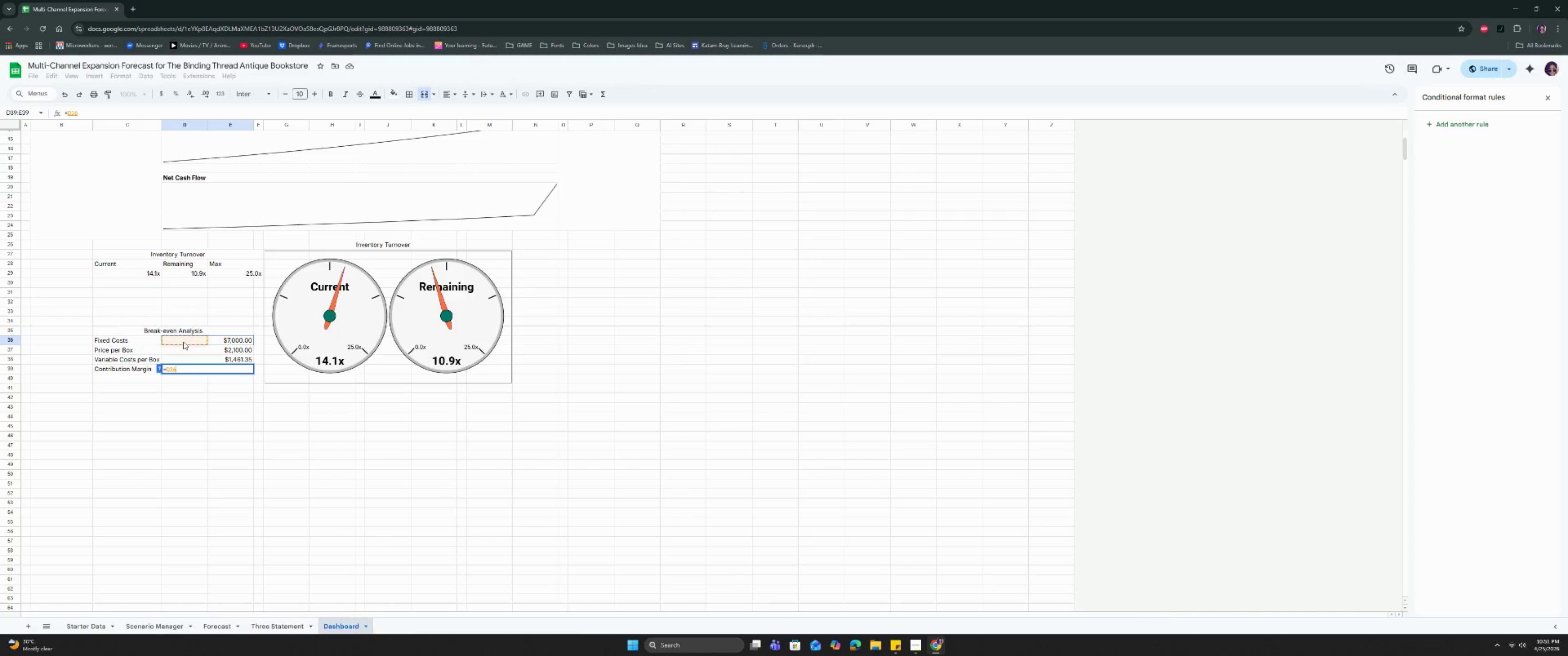 
key(Minus)
 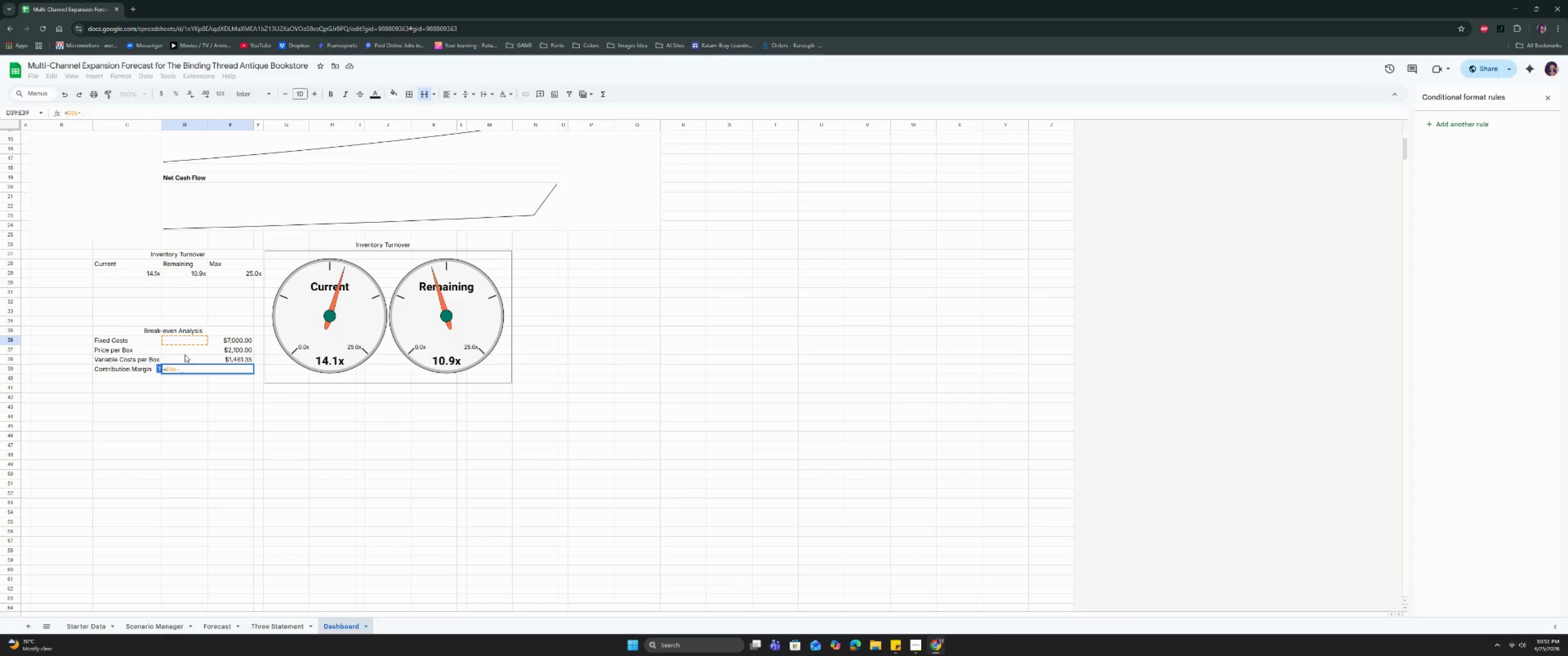 
left_click([186, 351])
 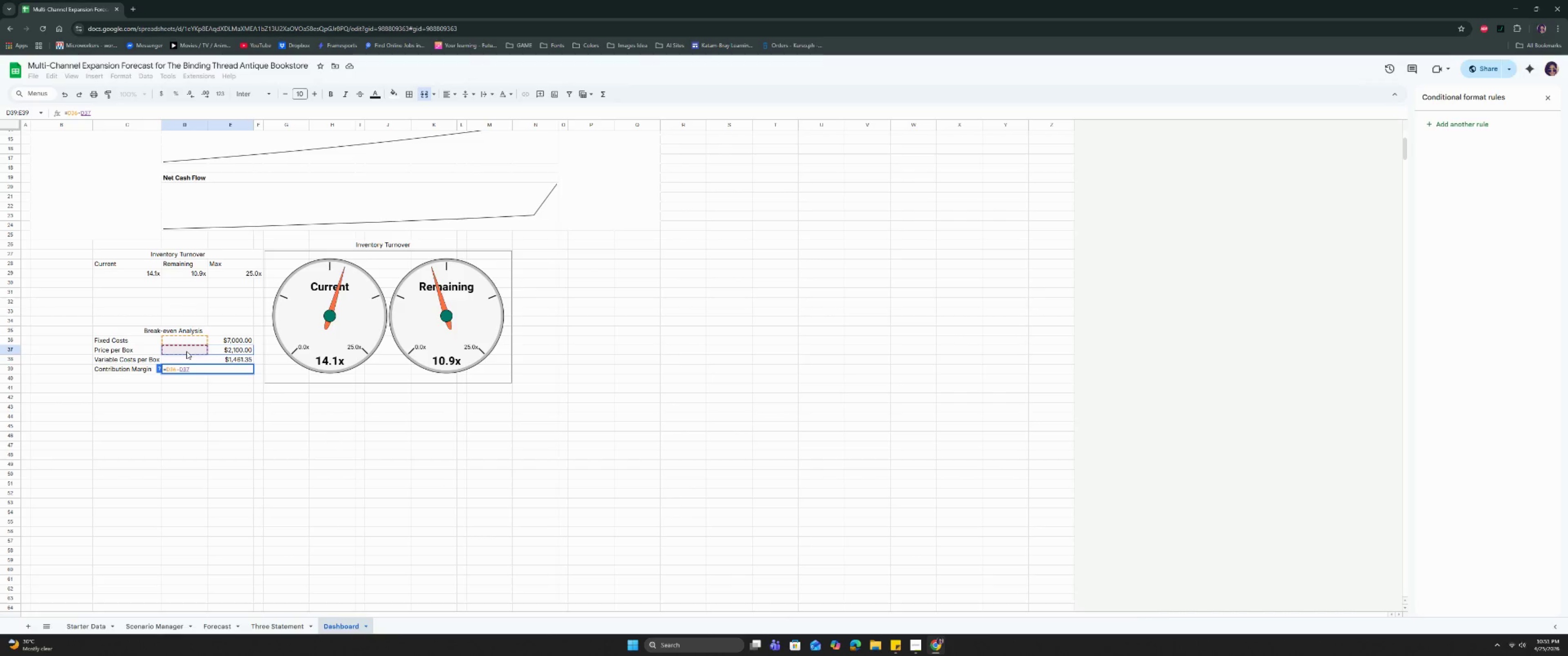 
key(Enter)
 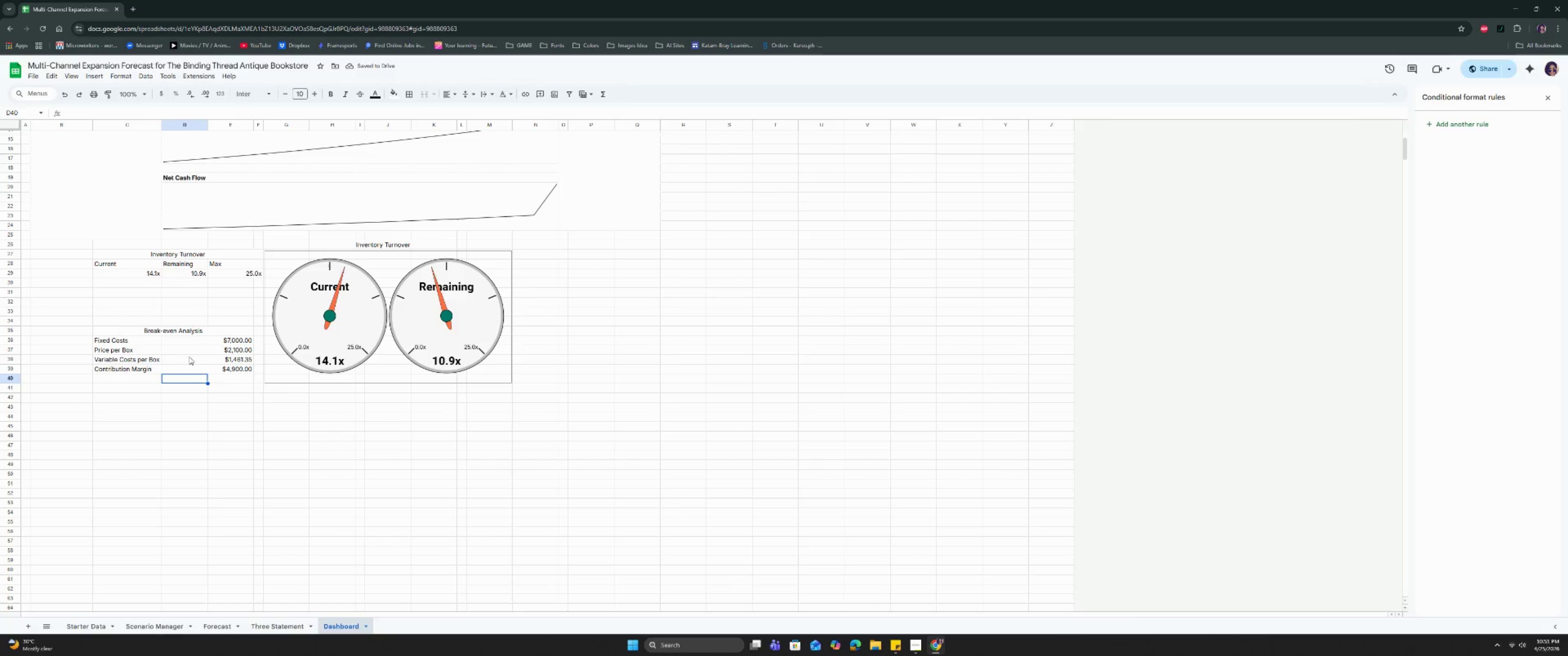 
wait(5.7)
 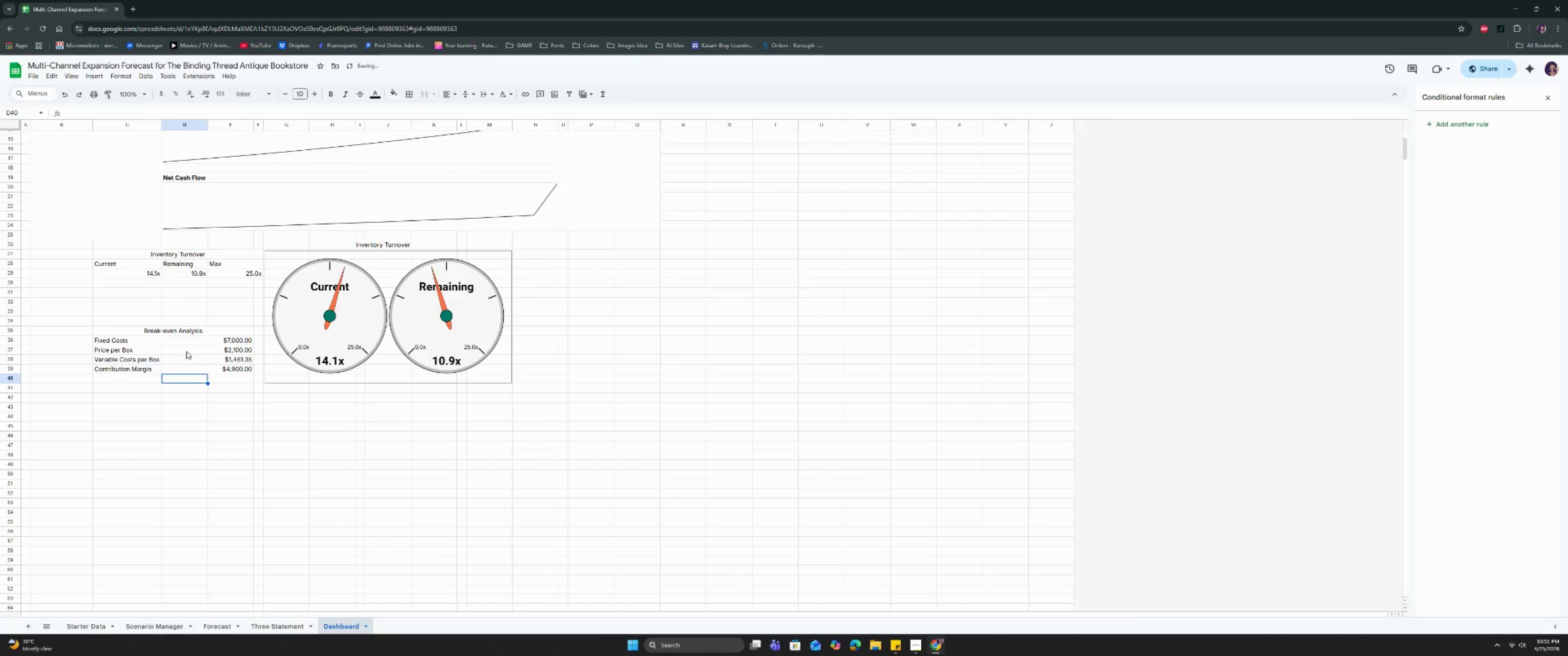 
left_click([198, 351])
 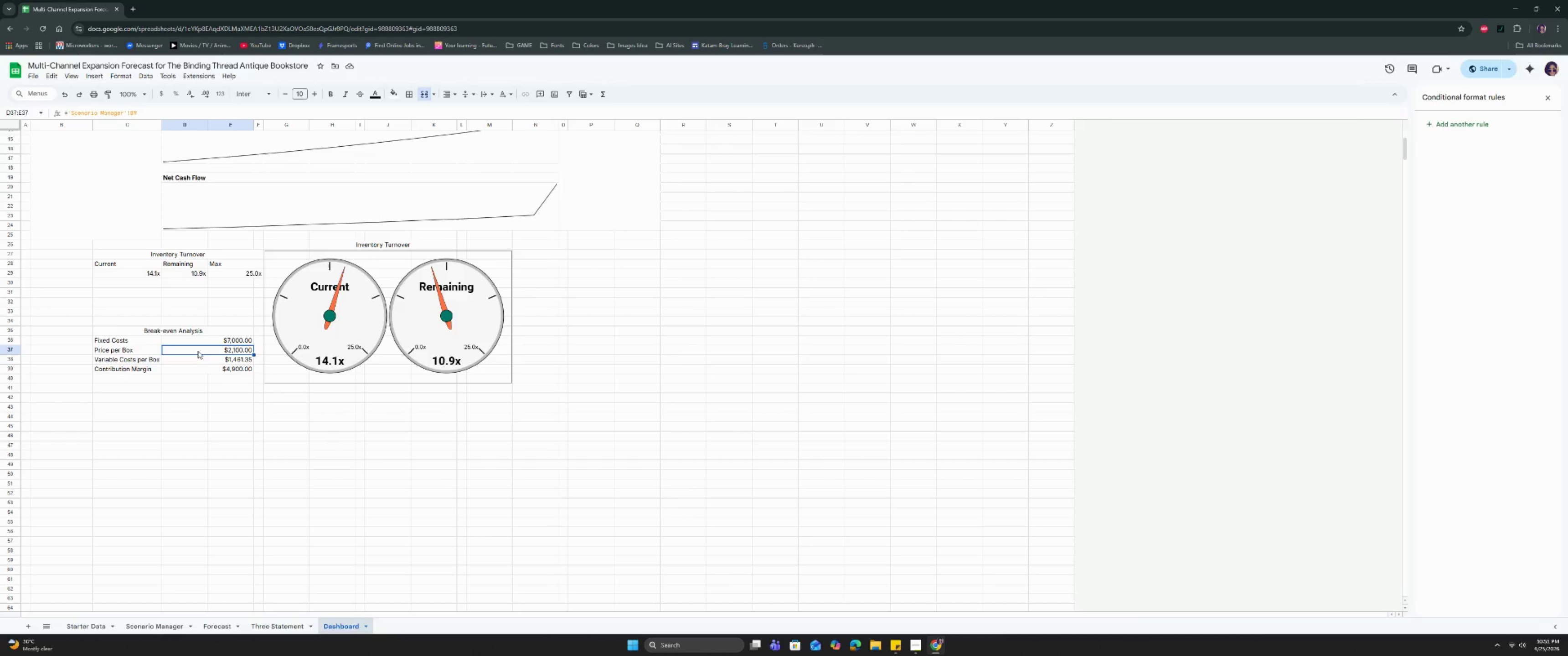 
double_click([201, 369])
 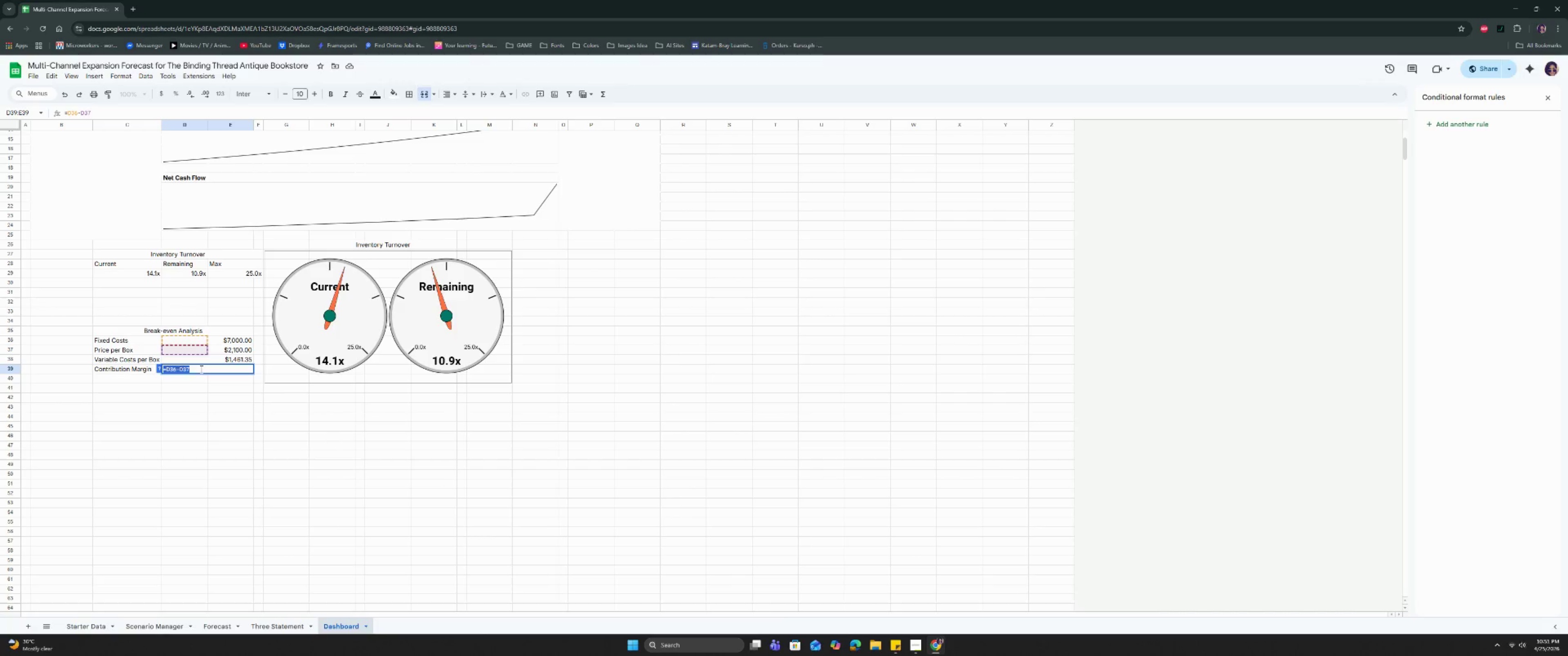 
triple_click([201, 369])
 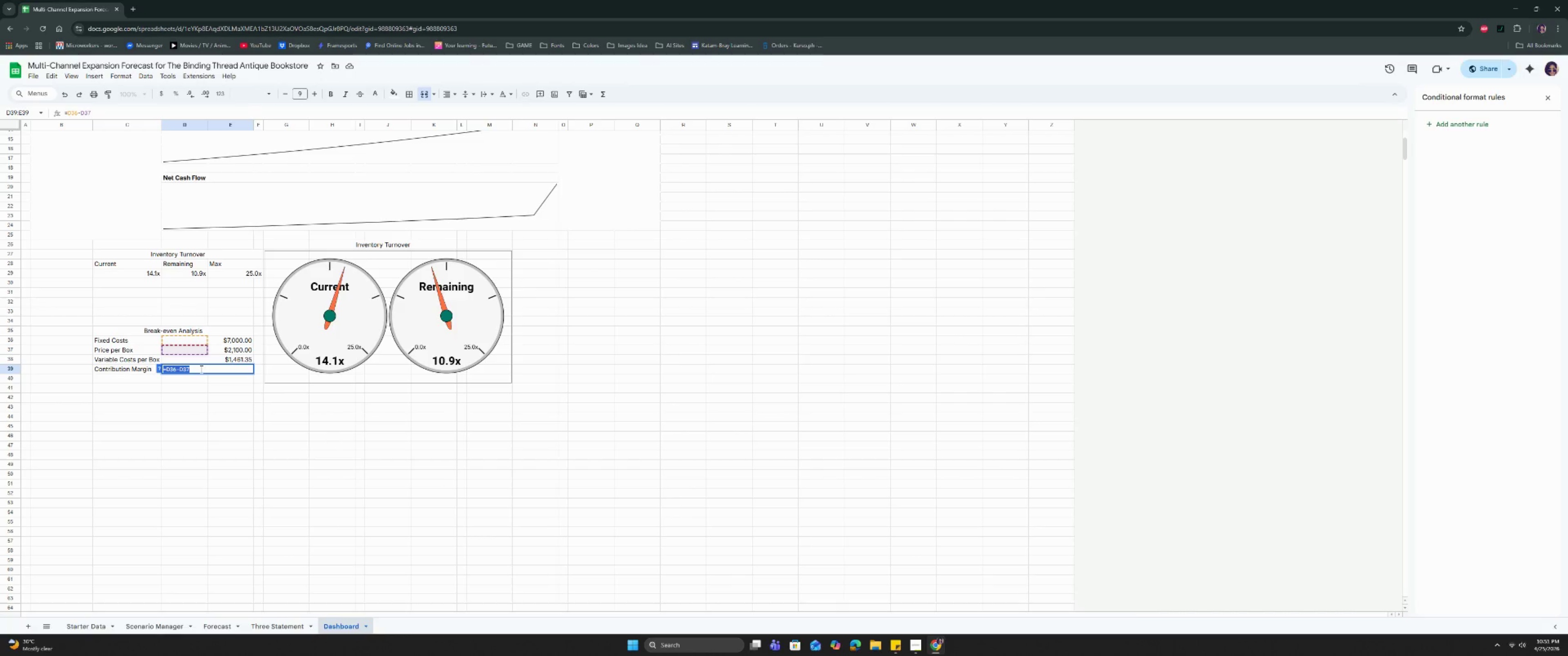 
key(Backspace)
 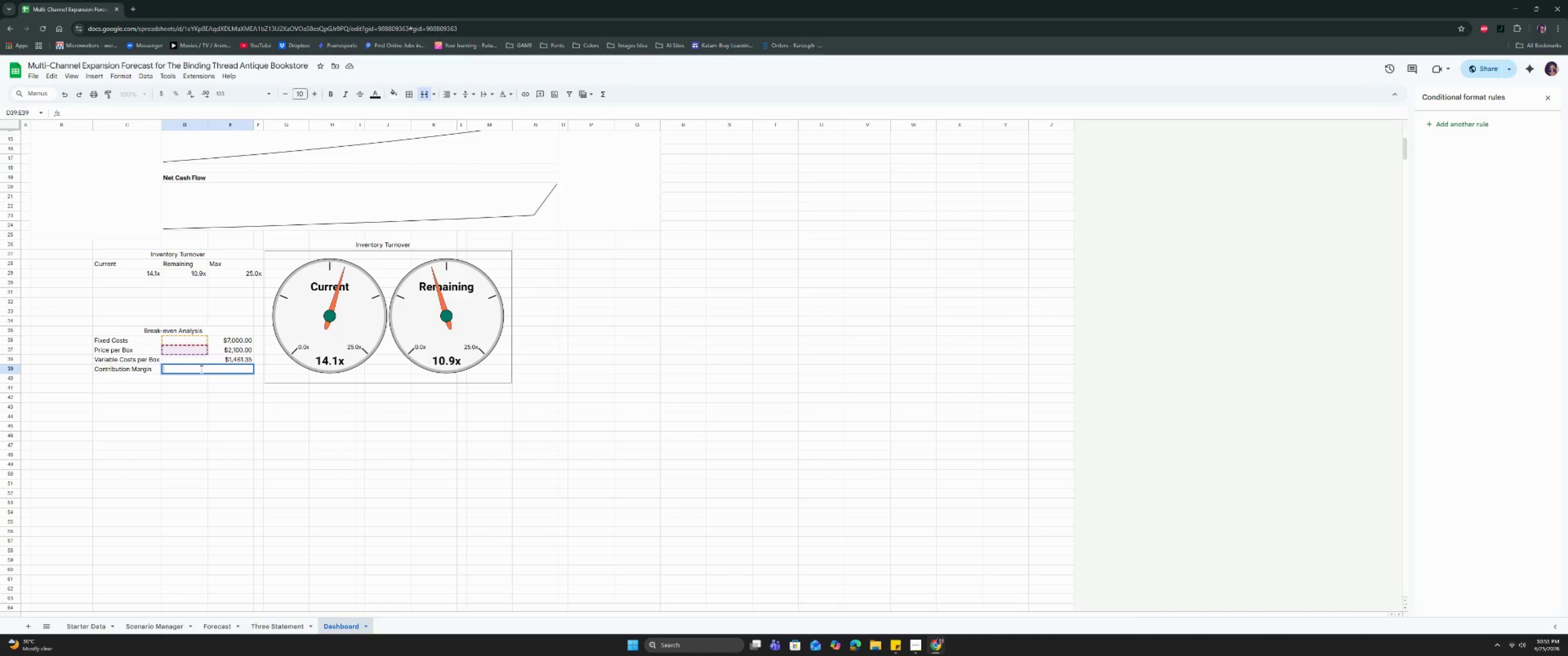 
key(Equal)
 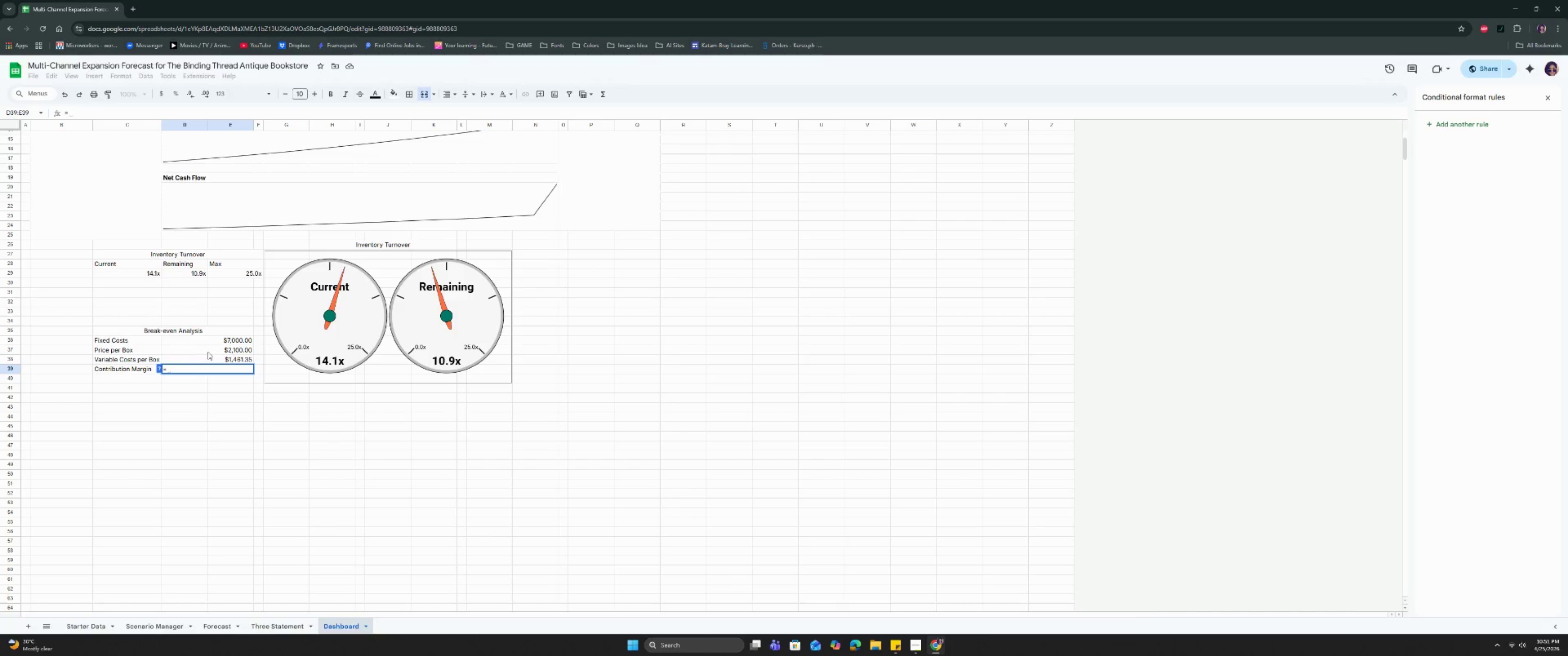 
left_click([210, 349])
 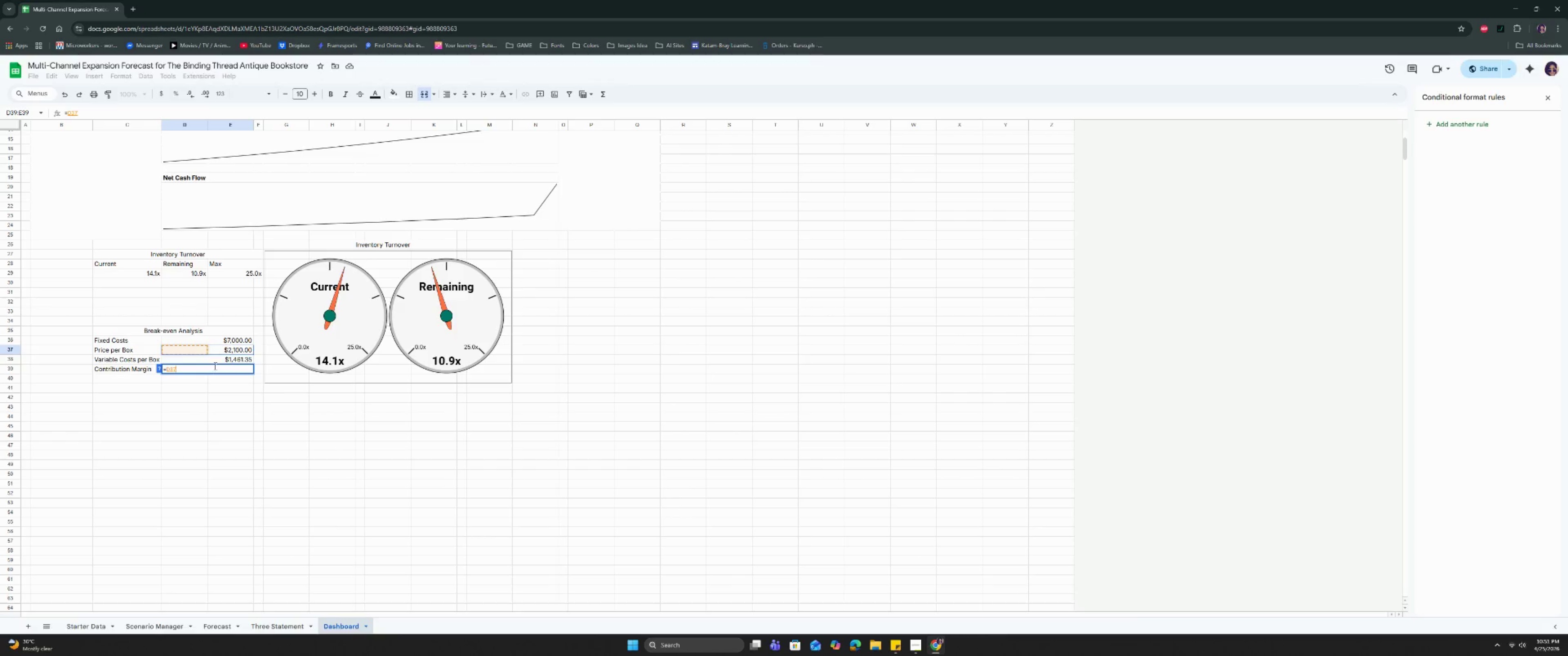 
key(Minus)
 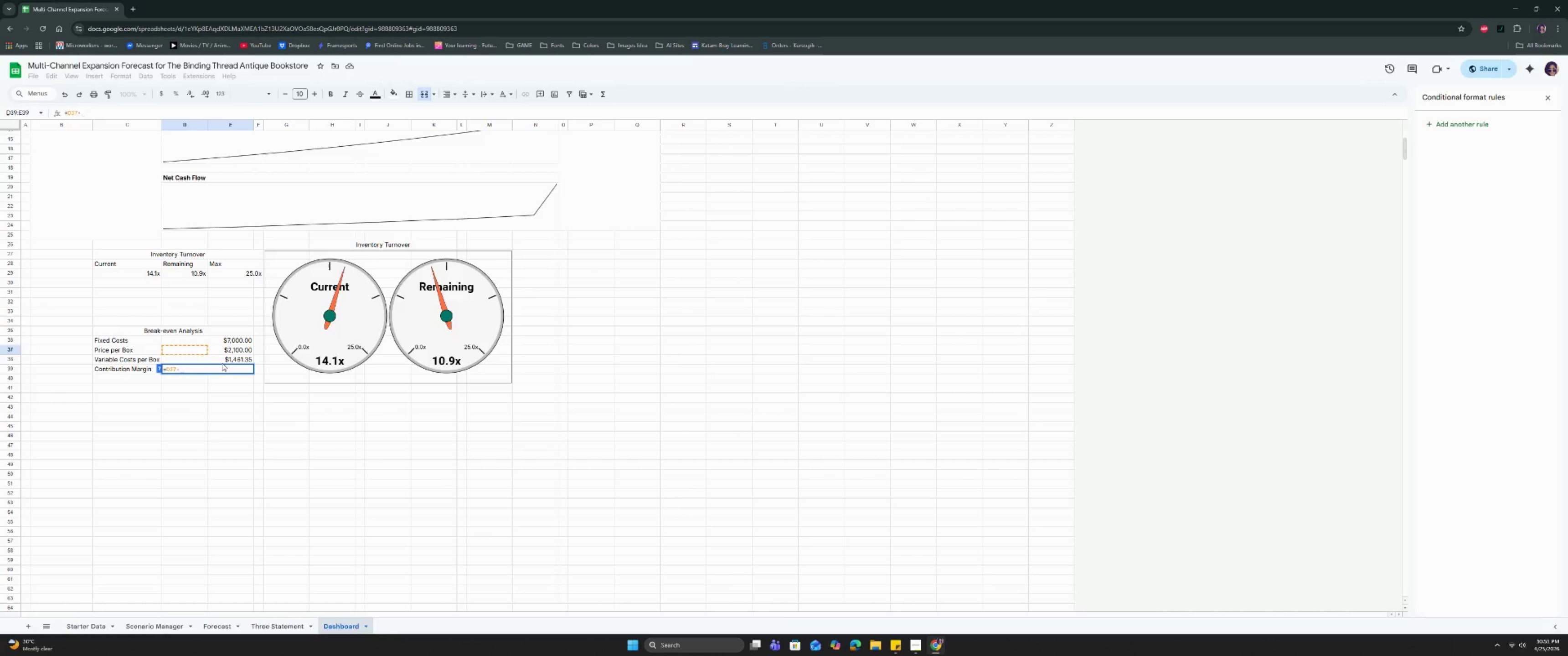 
left_click([222, 363])
 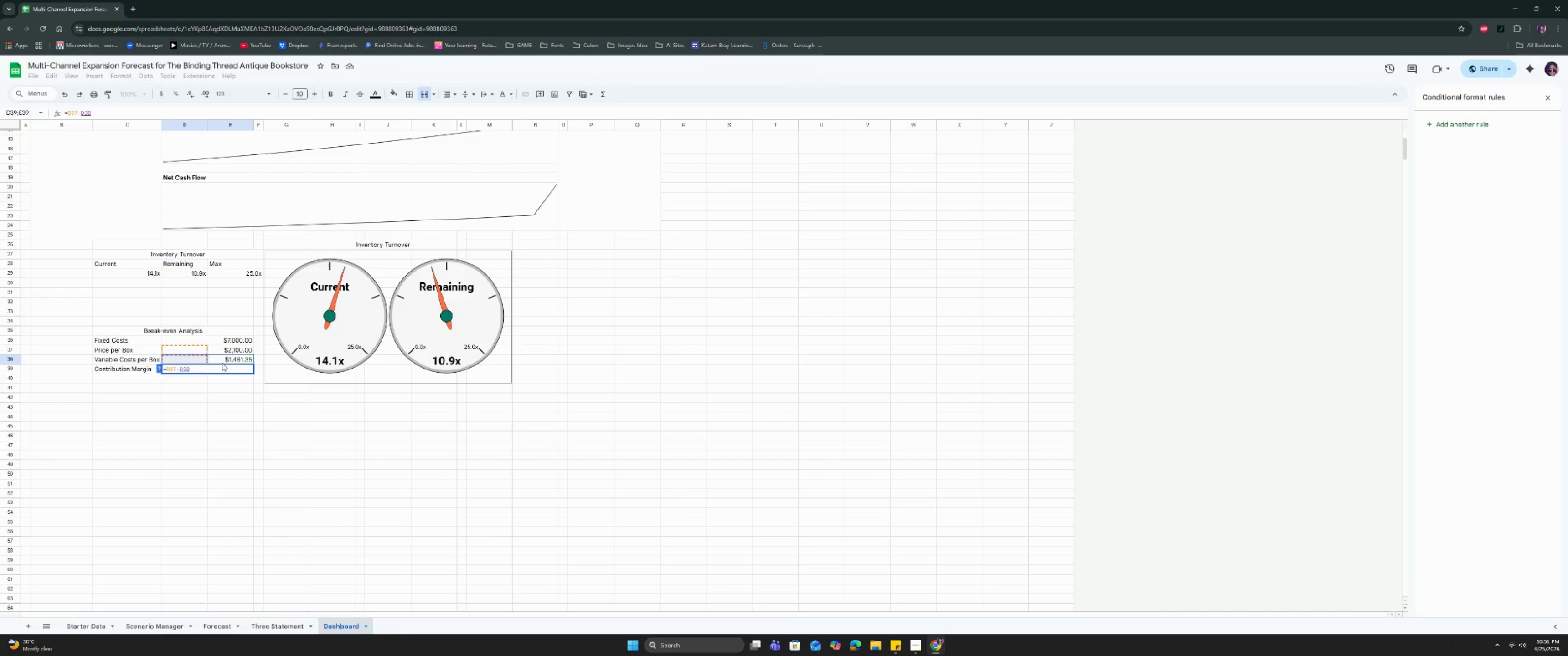 
key(Enter)
 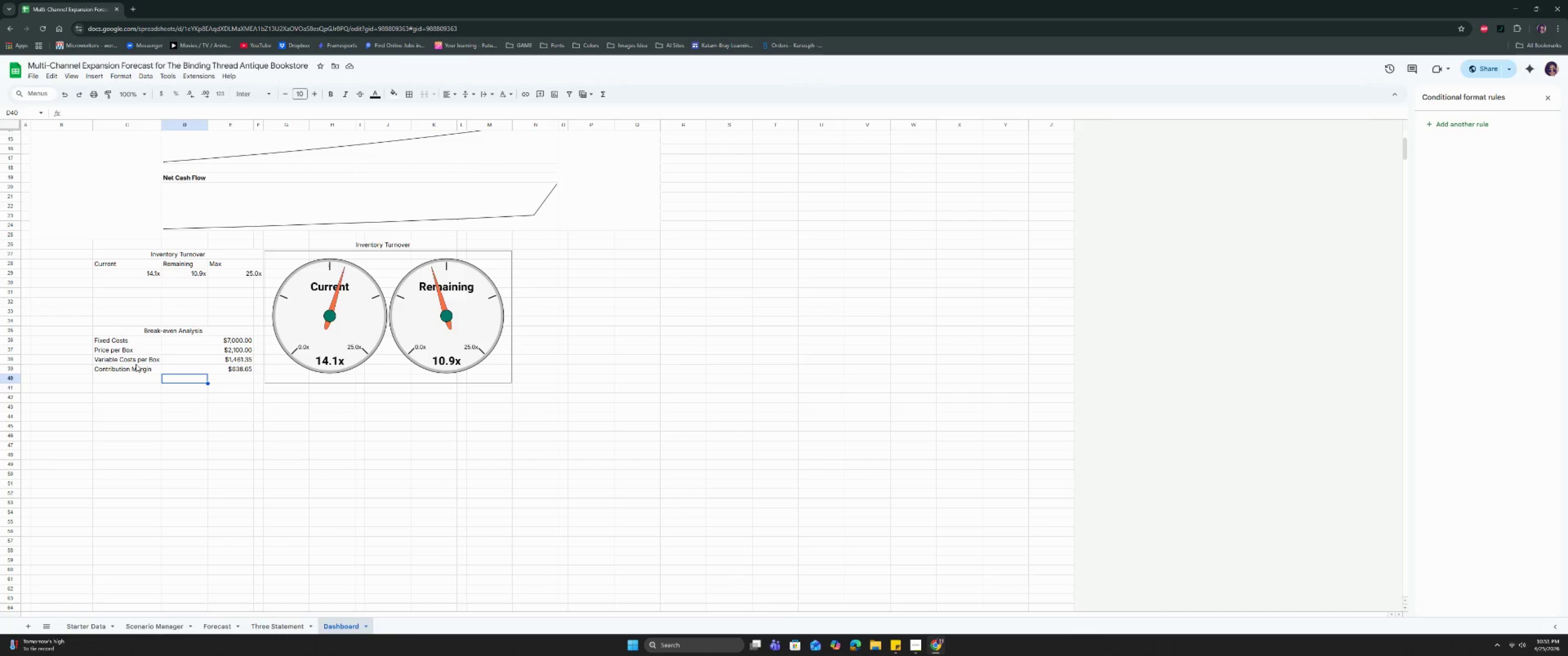 
wait(14.4)
 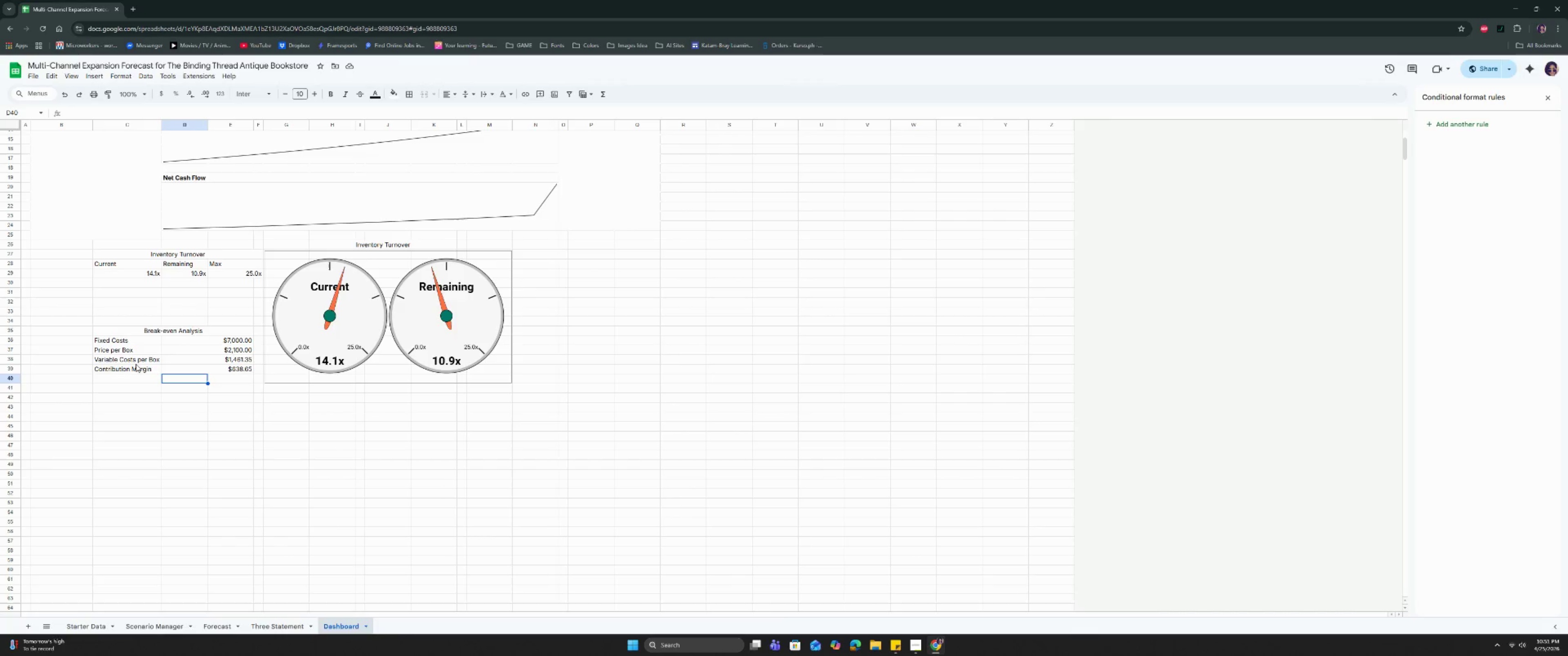 
left_click([173, 349])
 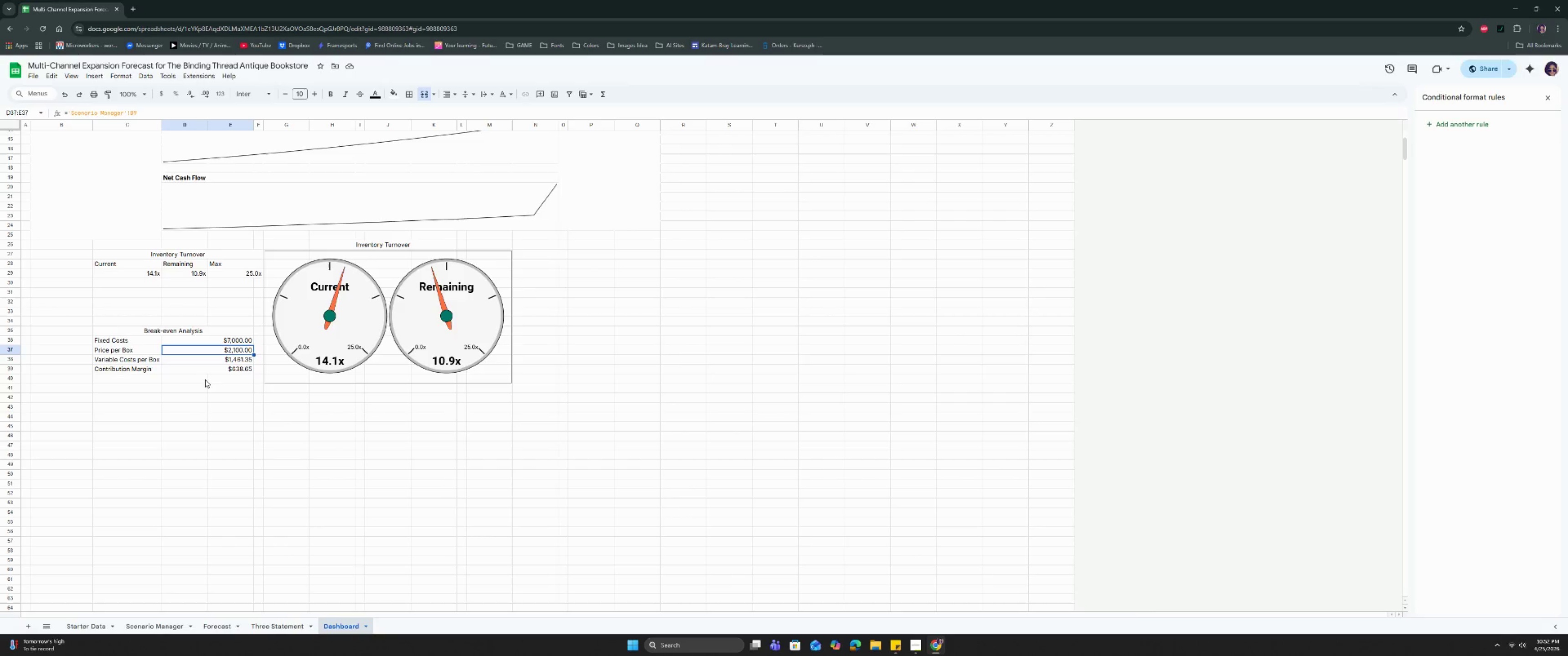 
wait(23.75)
 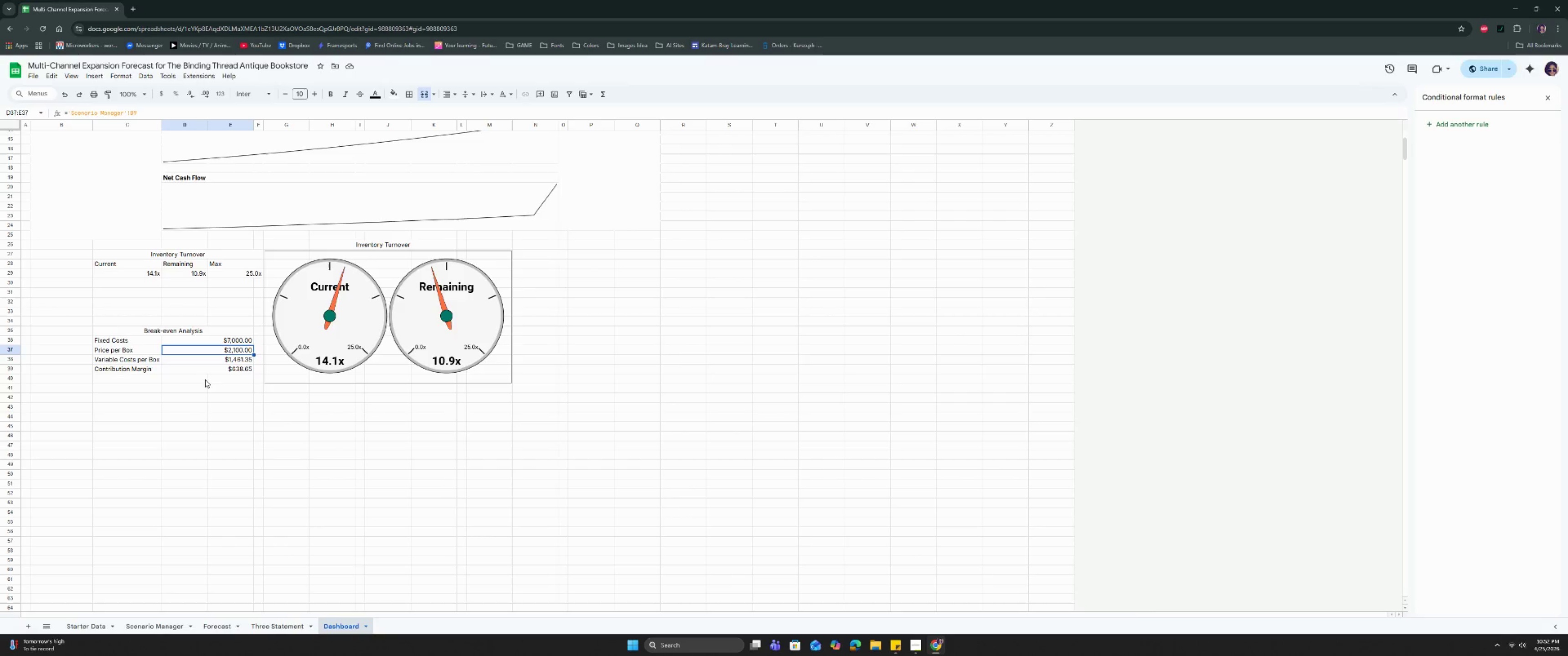 
scroll: coordinate [601, 379], scroll_direction: up, amount: 6.0
 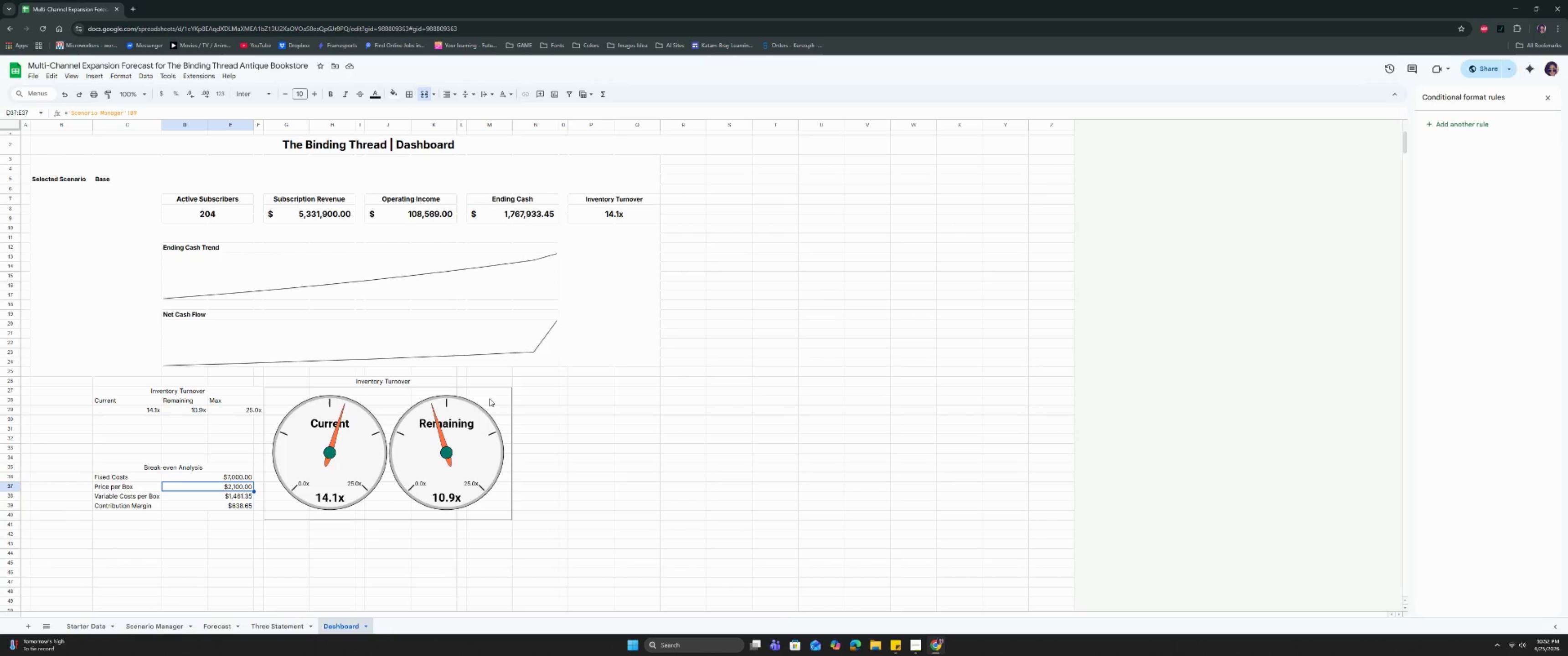 
left_click([492, 395])
 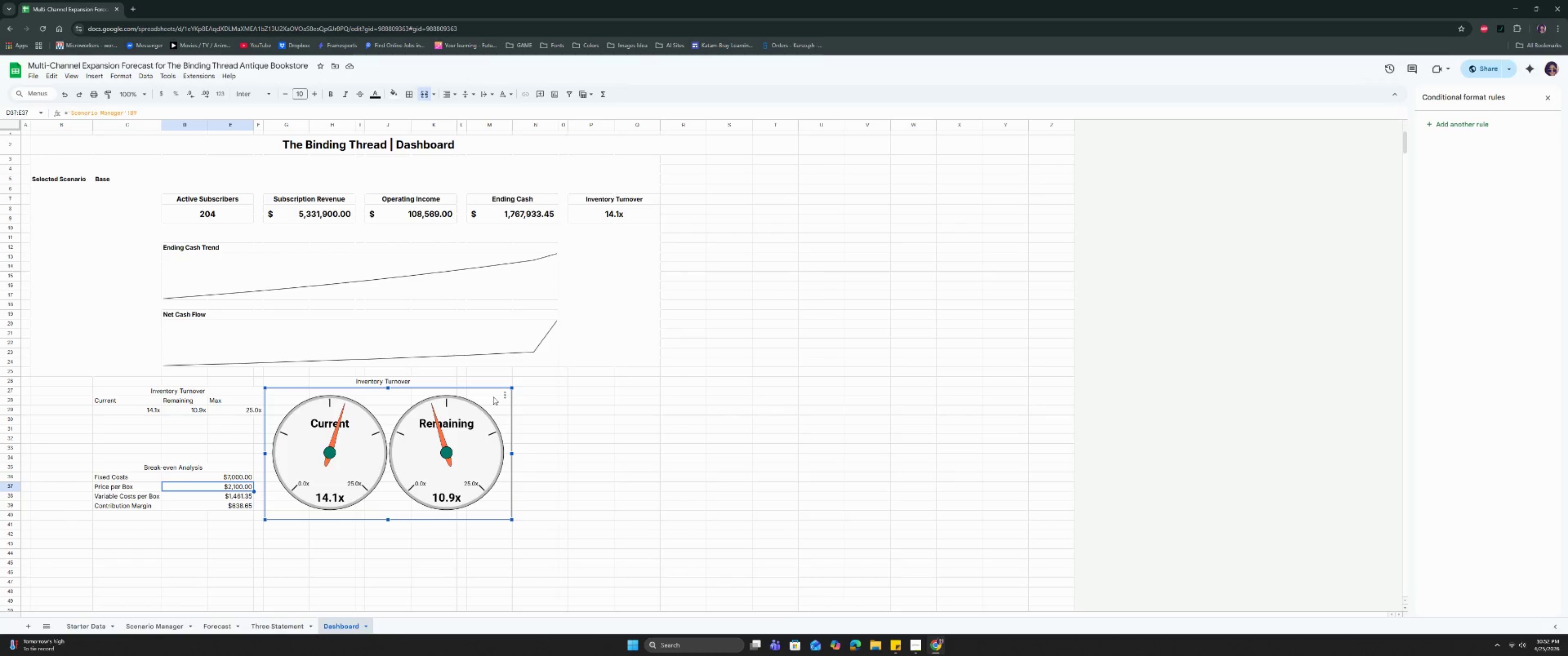 
left_click_drag(start_coordinate=[493, 397], to_coordinate=[621, 401])
 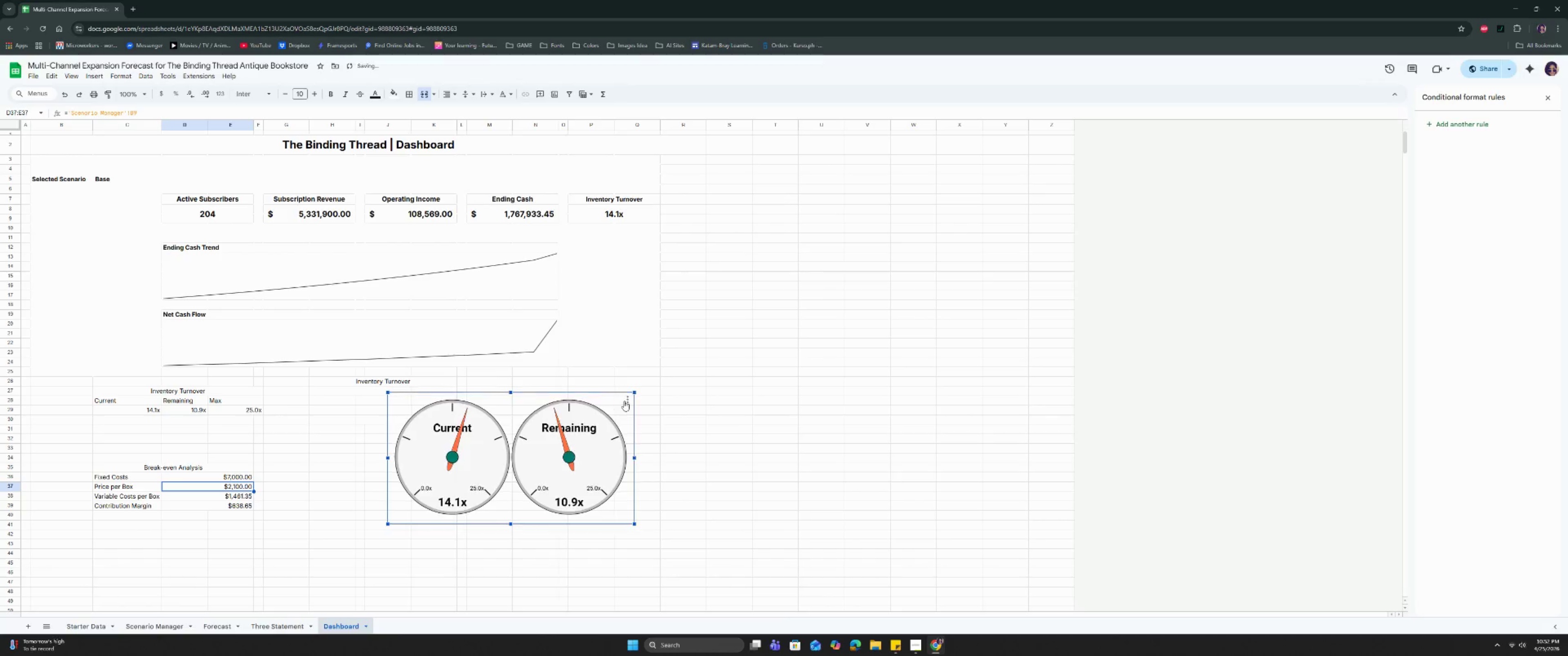 
left_click([624, 401])
 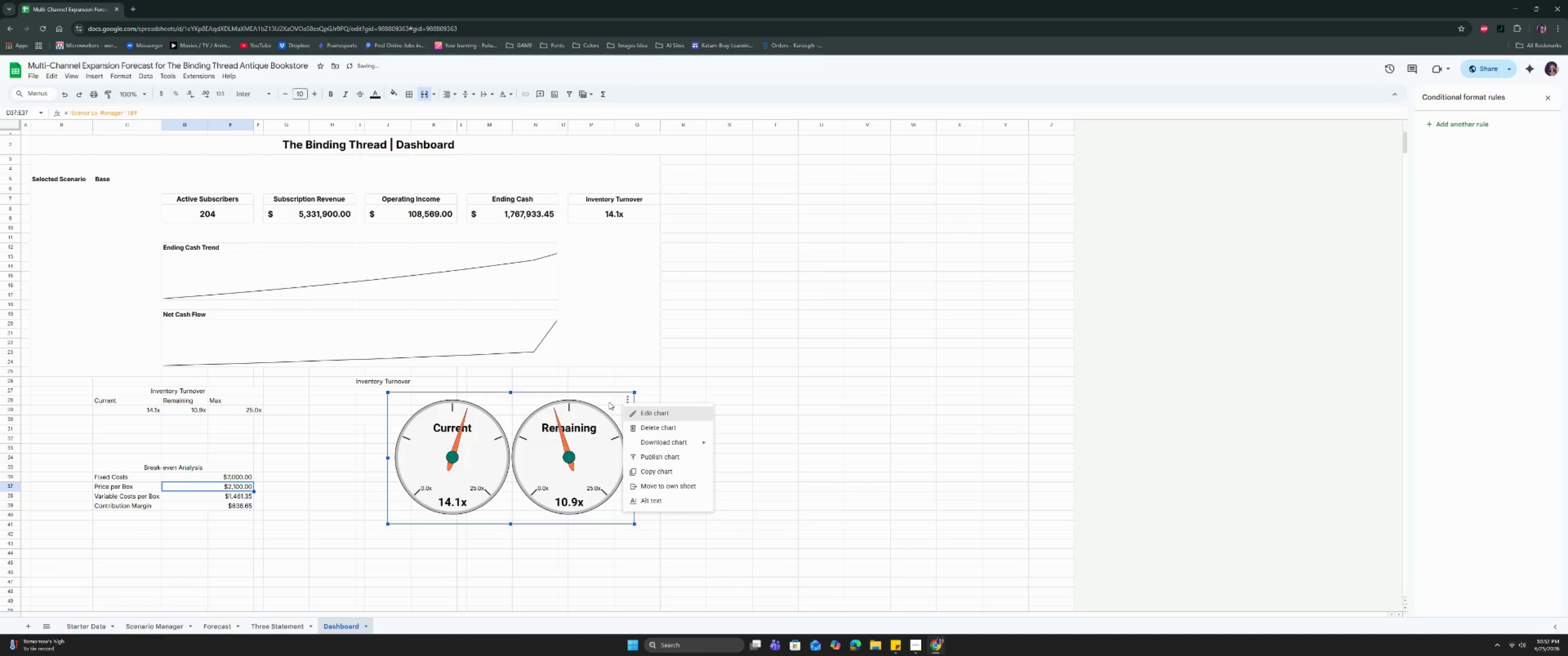 
left_click([608, 400])
 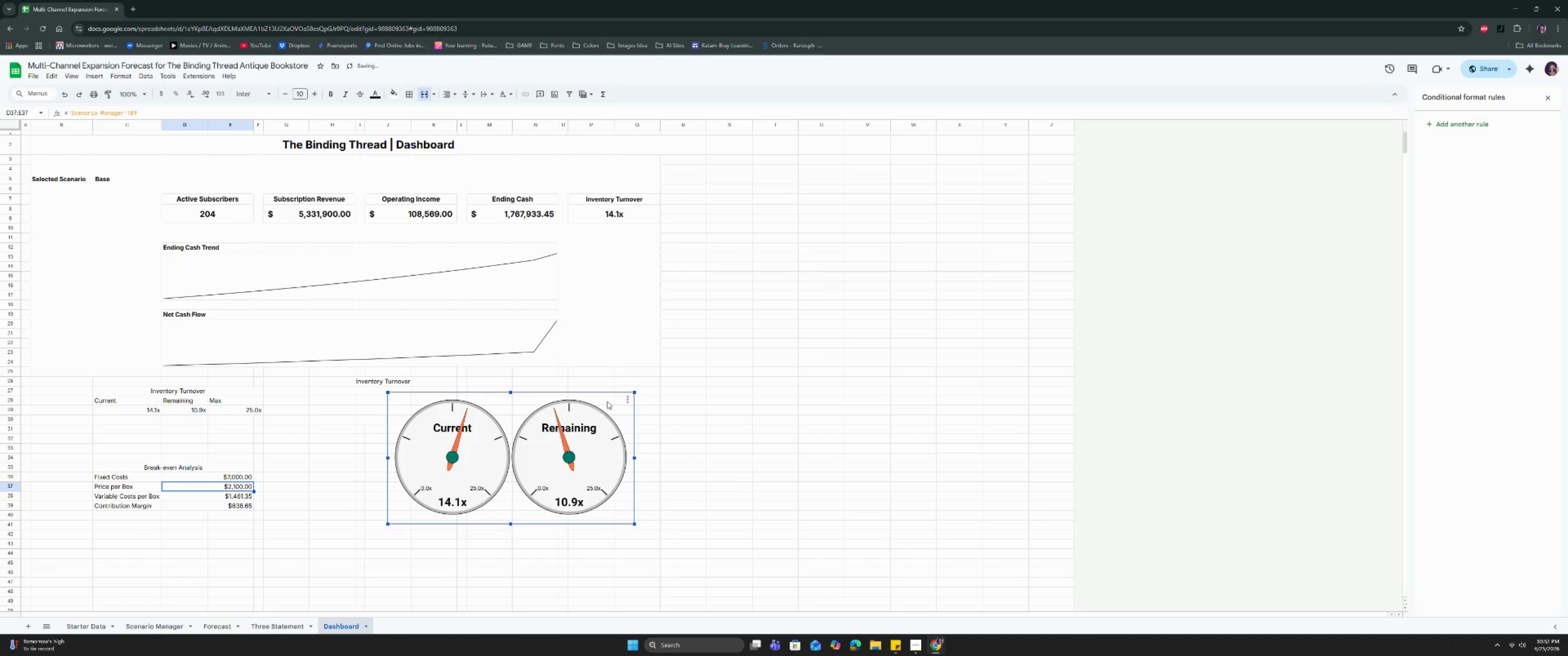 
left_click_drag(start_coordinate=[607, 401], to_coordinate=[573, 405])
 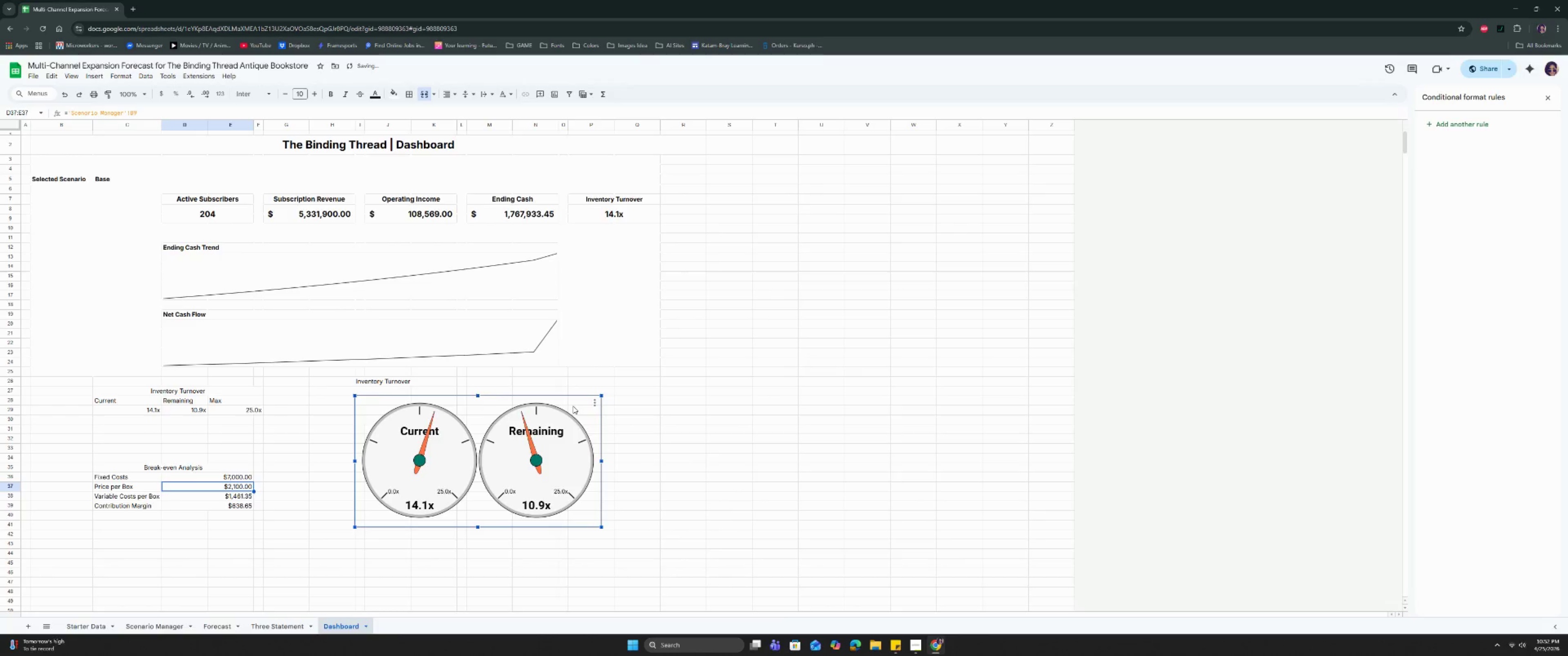 
scroll: coordinate [573, 406], scroll_direction: down, amount: 4.0
 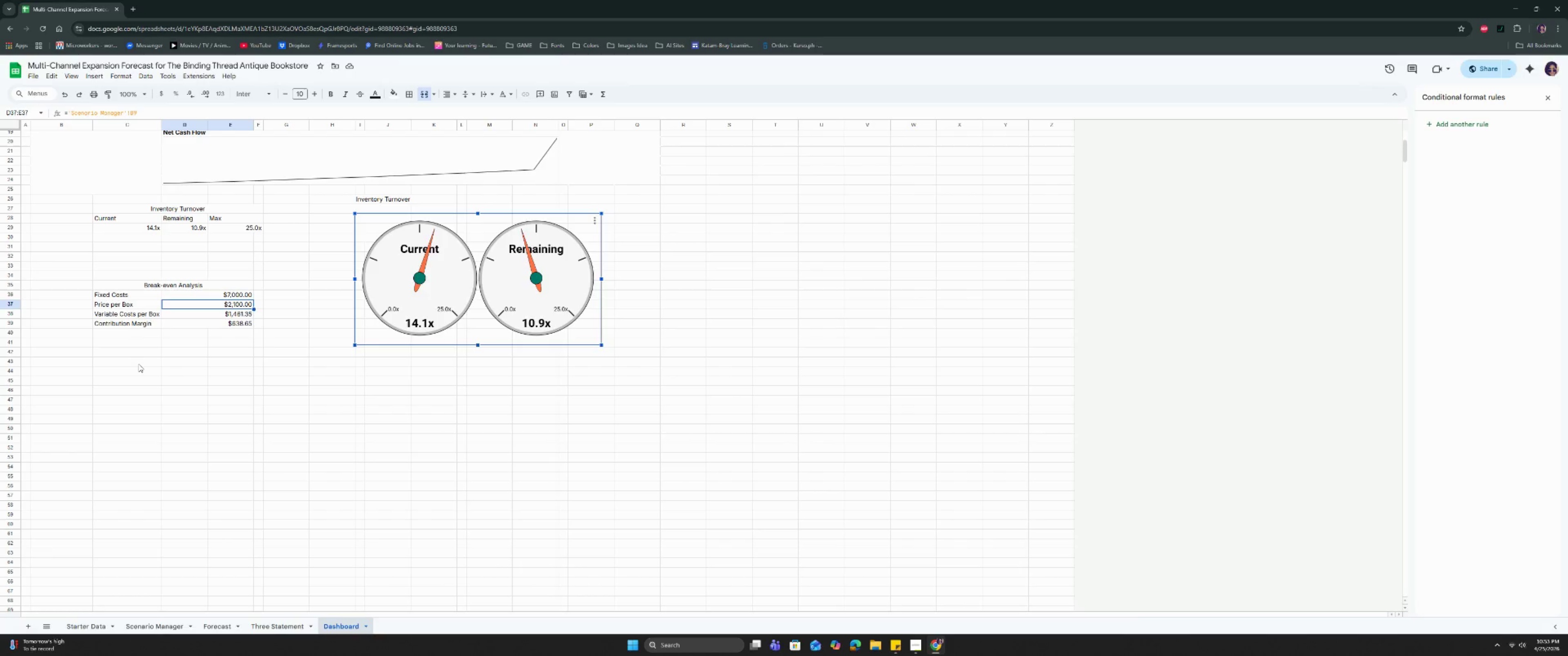 
wait(61.46)
 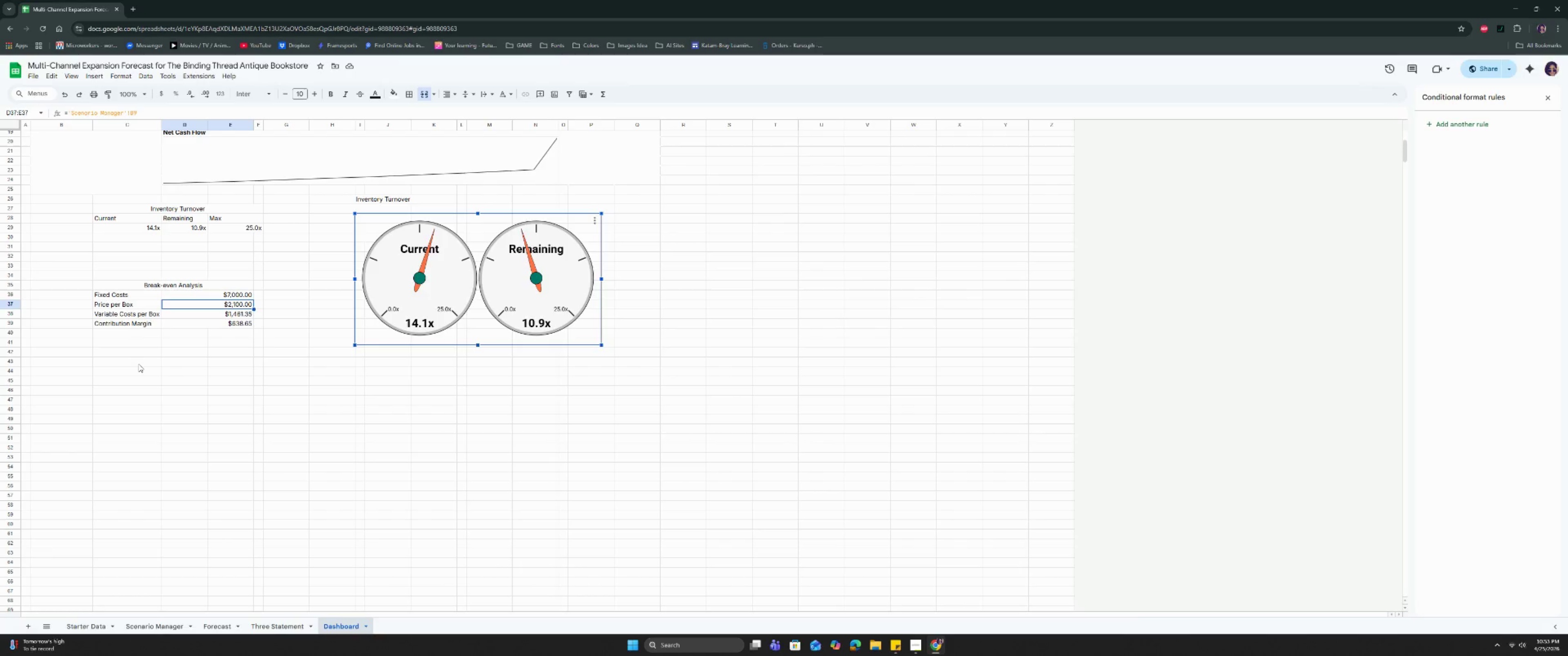 
left_click([147, 336])
 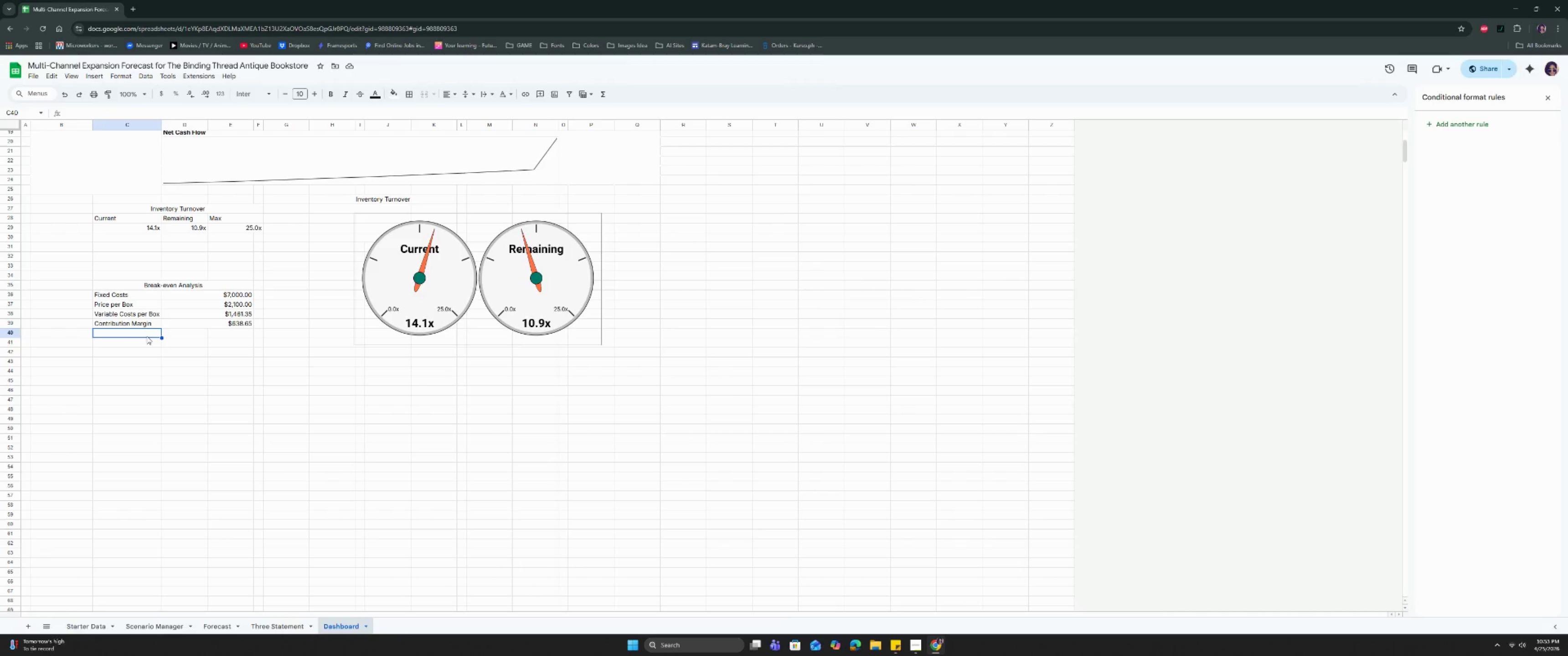 
wait(5.73)
 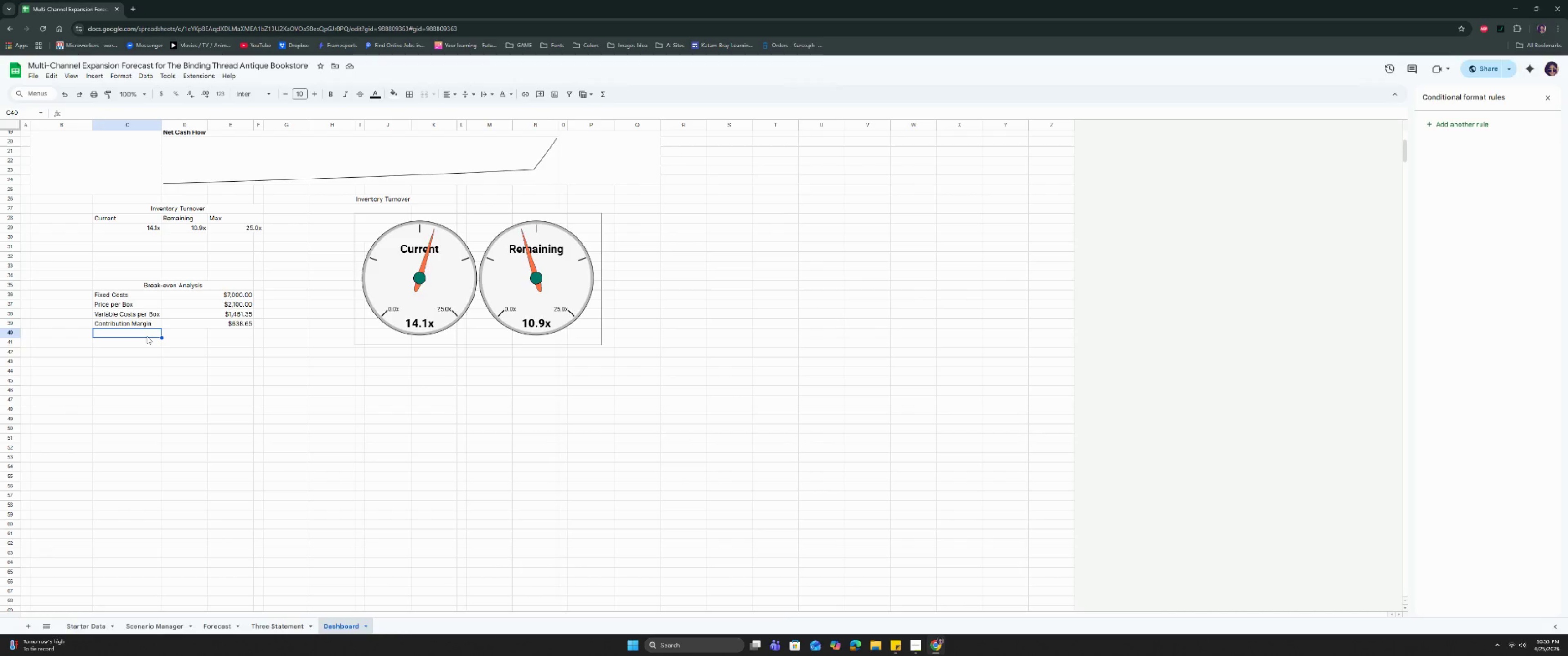 
type(Brek-)
key(Backspace)
key(Backspace)
type(ak-Even)
key(Backspace)
key(Tab)
 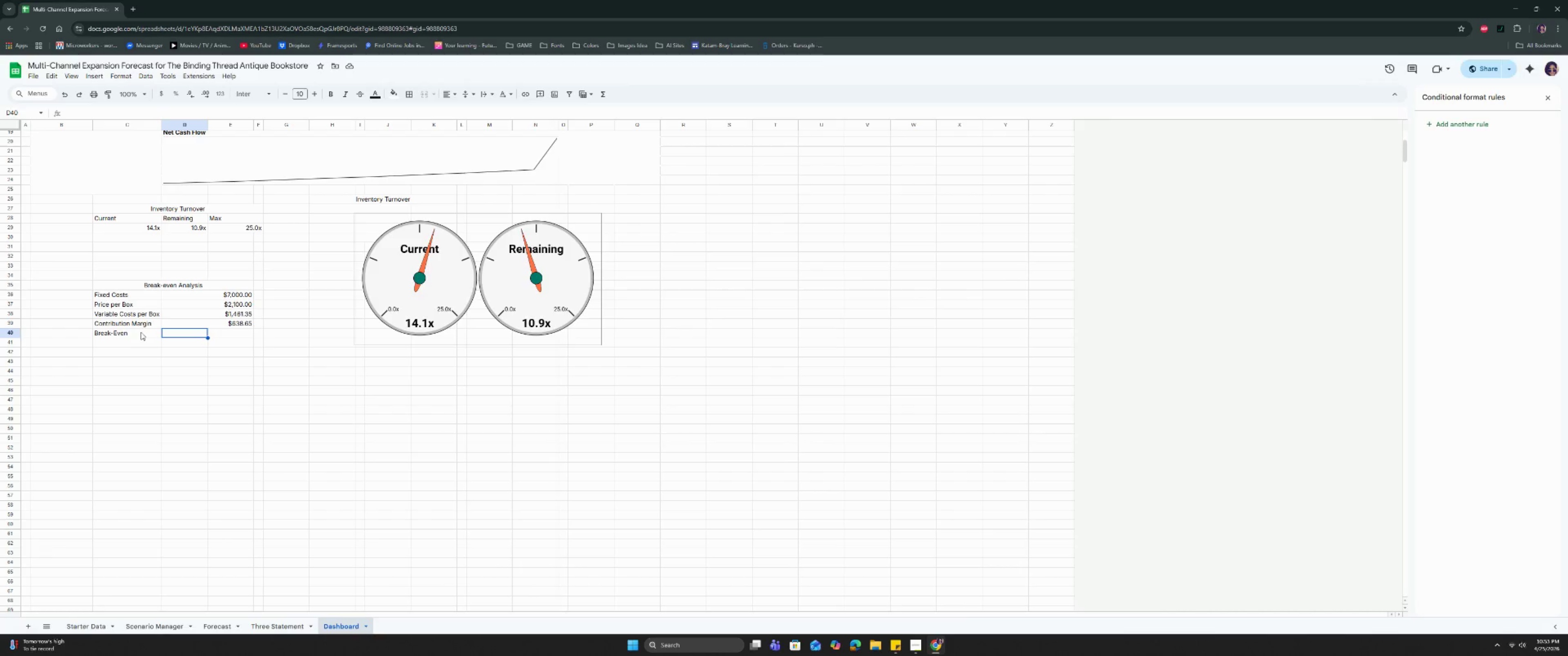 
wait(13.37)
 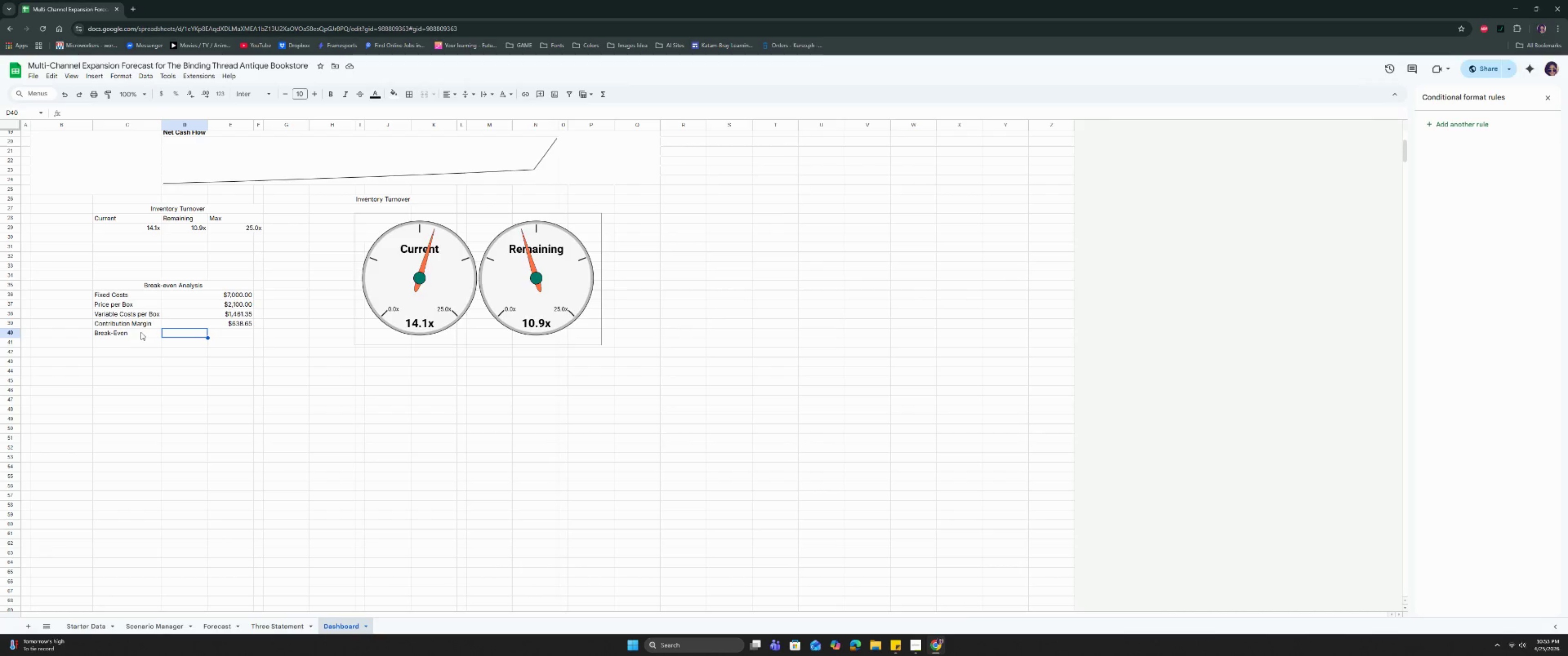 
key(Equal)
 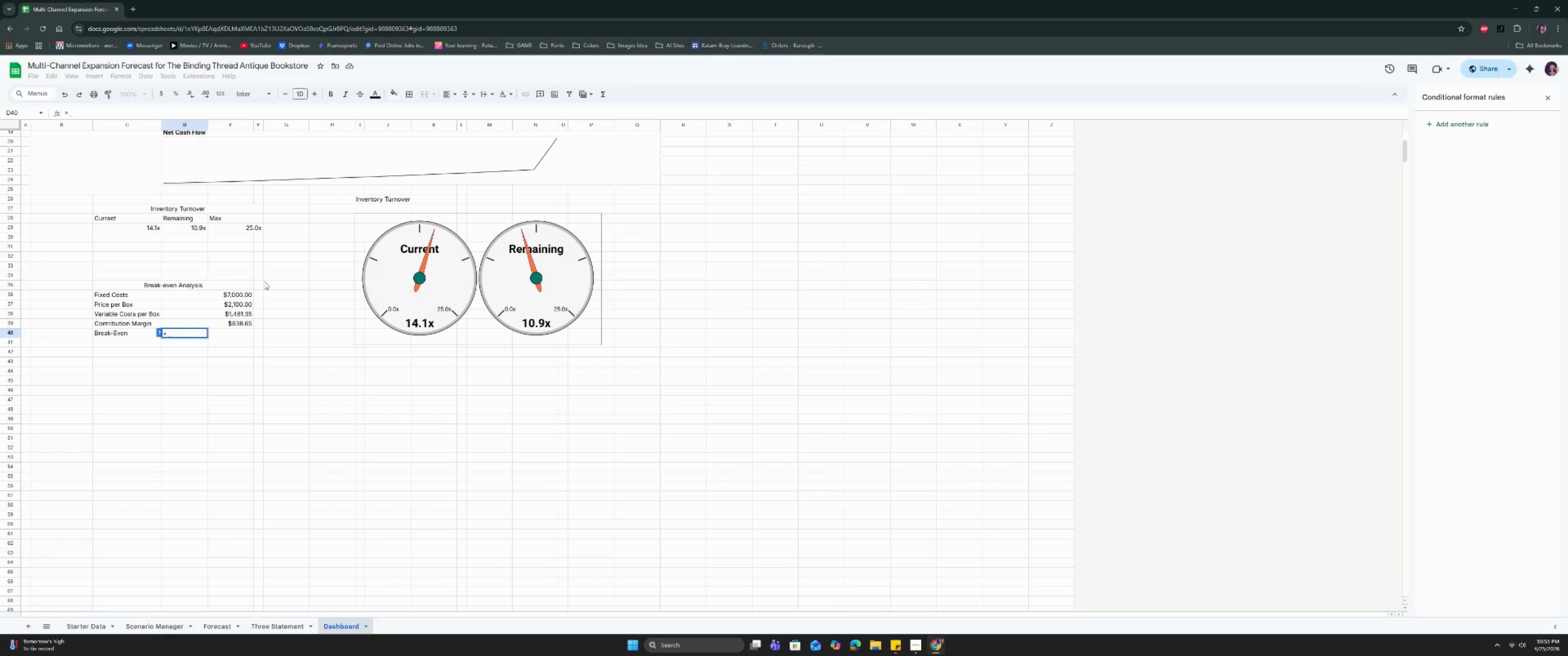 
left_click_drag(start_coordinate=[237, 329], to_coordinate=[203, 329])
 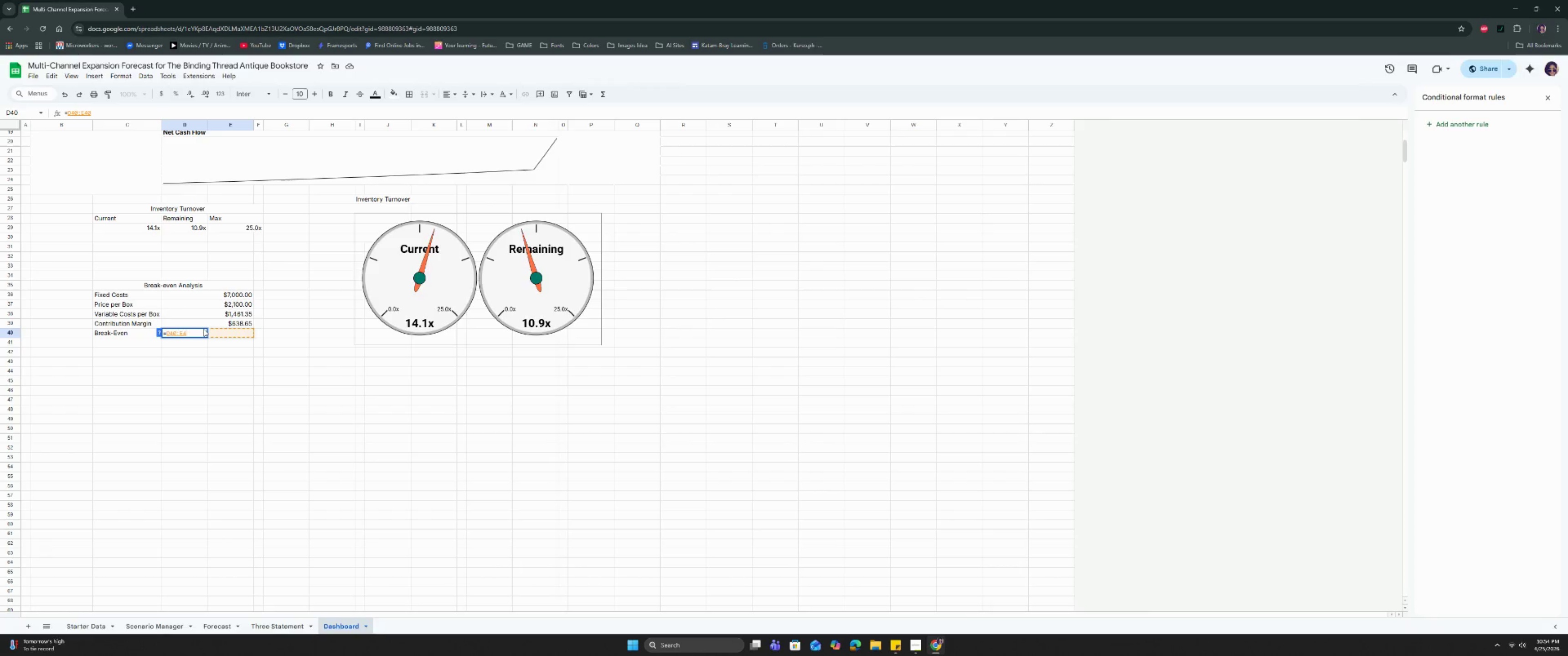 
key(Backspace)
 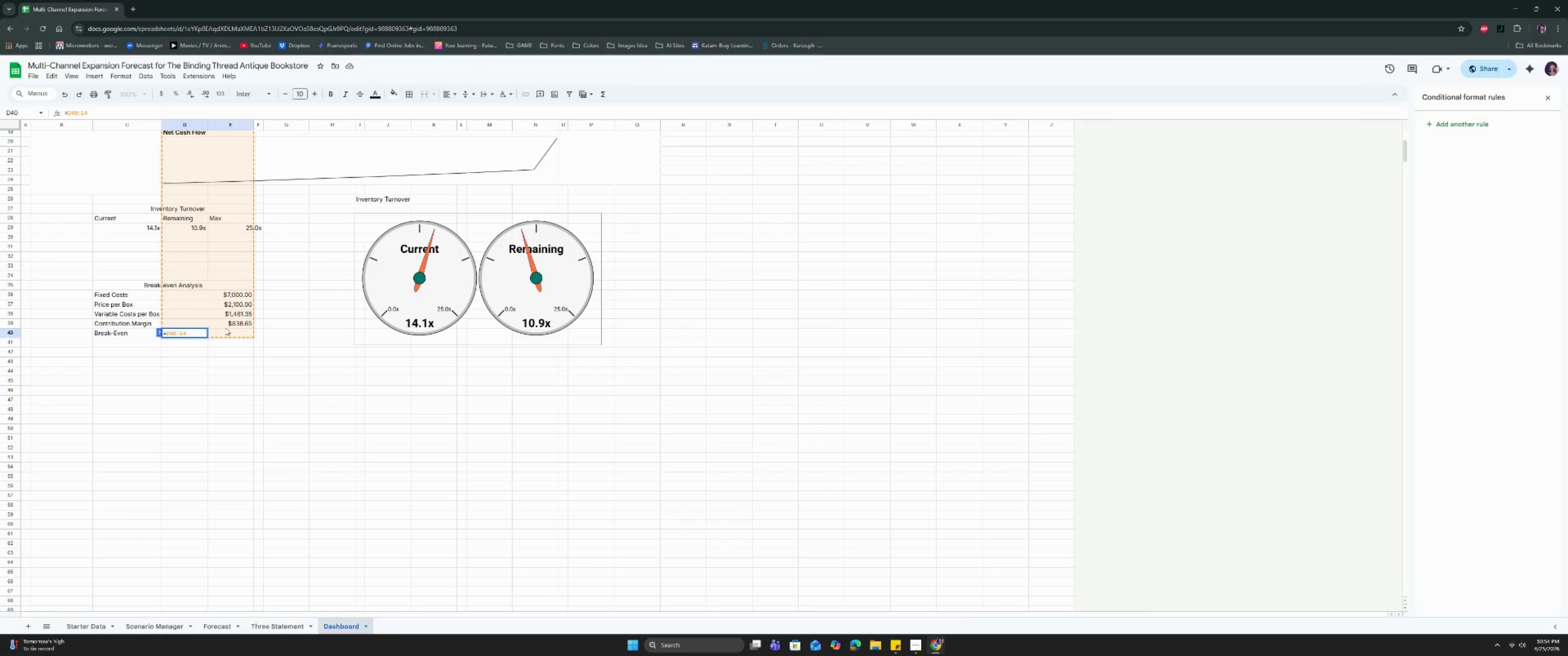 
key(Backspace)
 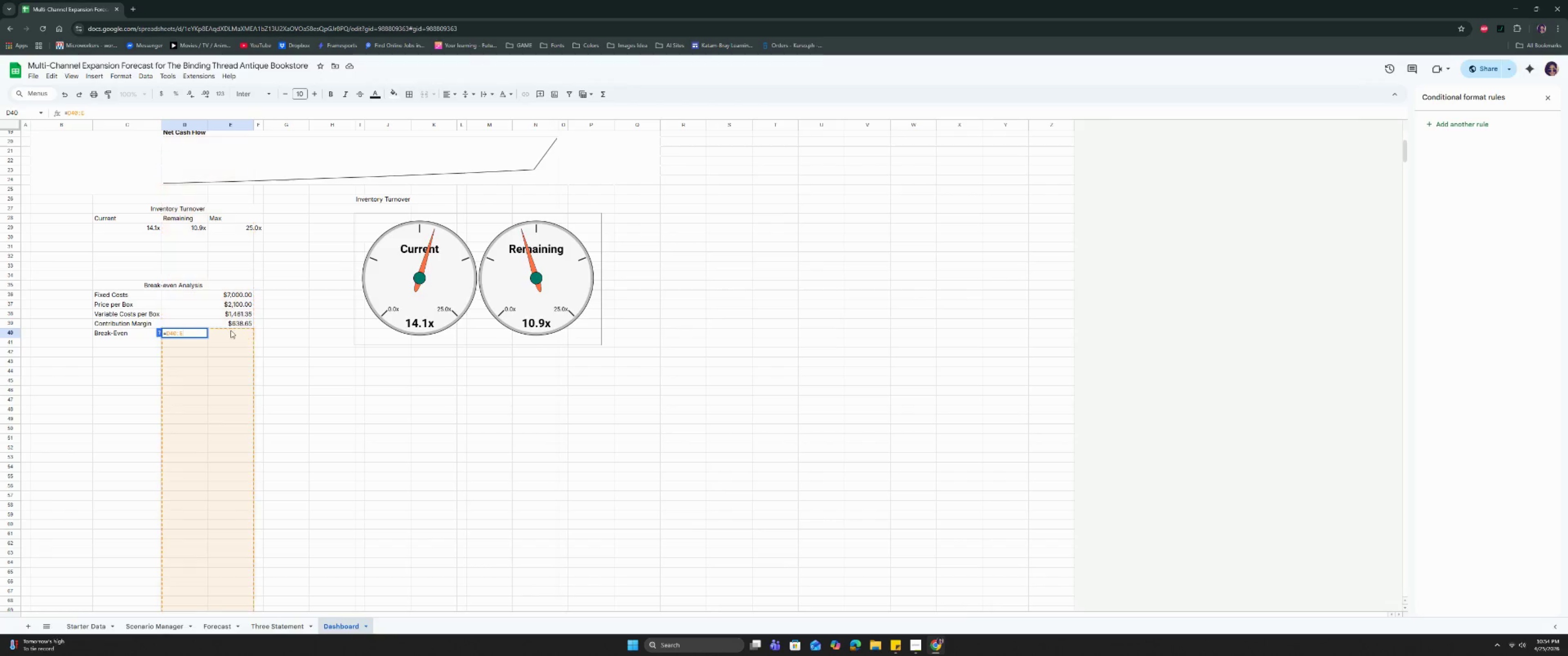 
key(Backspace)
 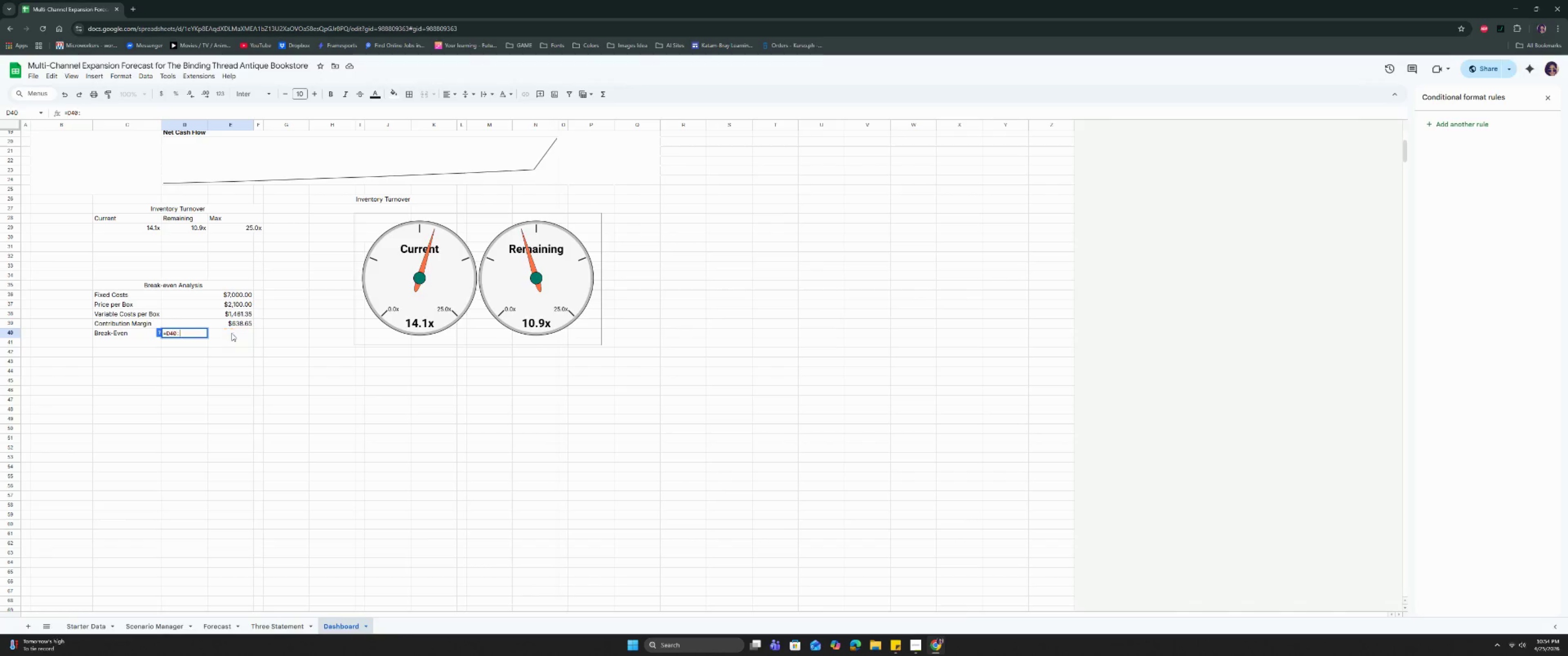 
key(Backspace)
 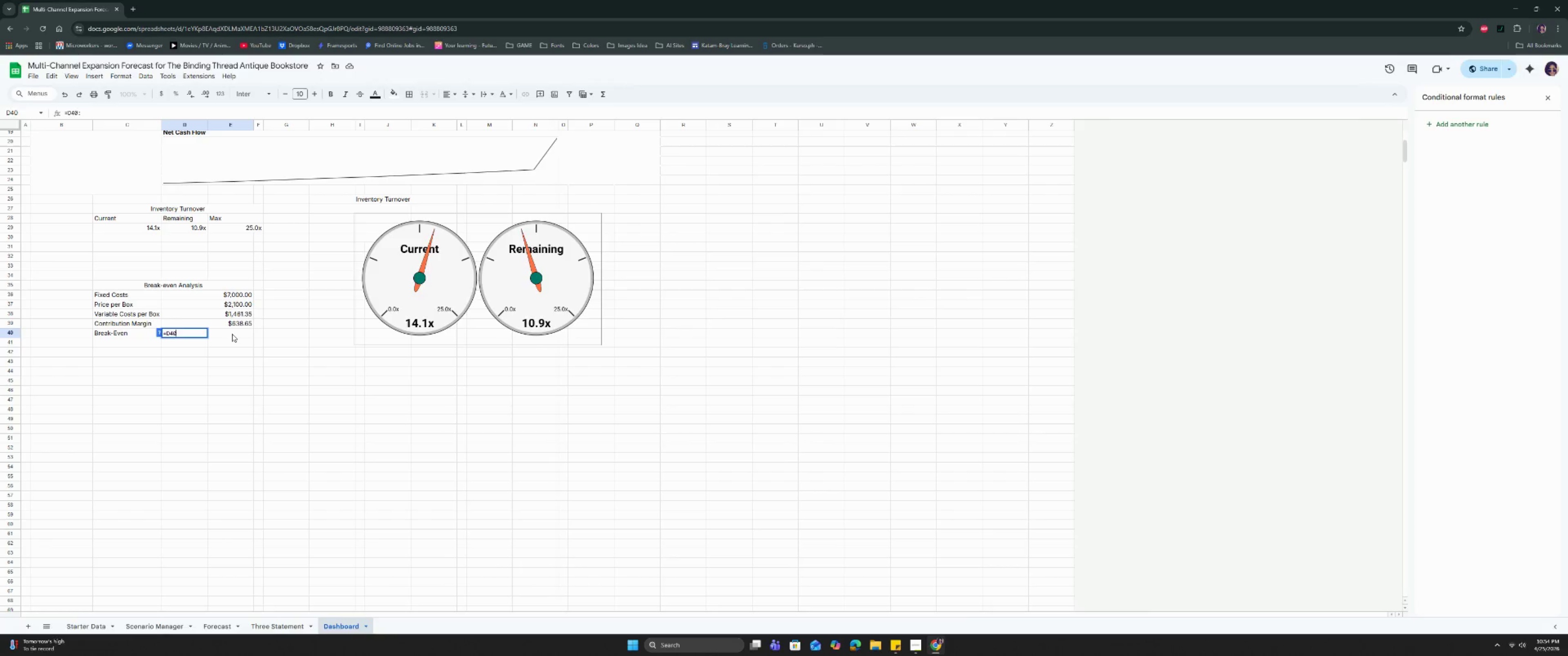 
key(Backspace)
 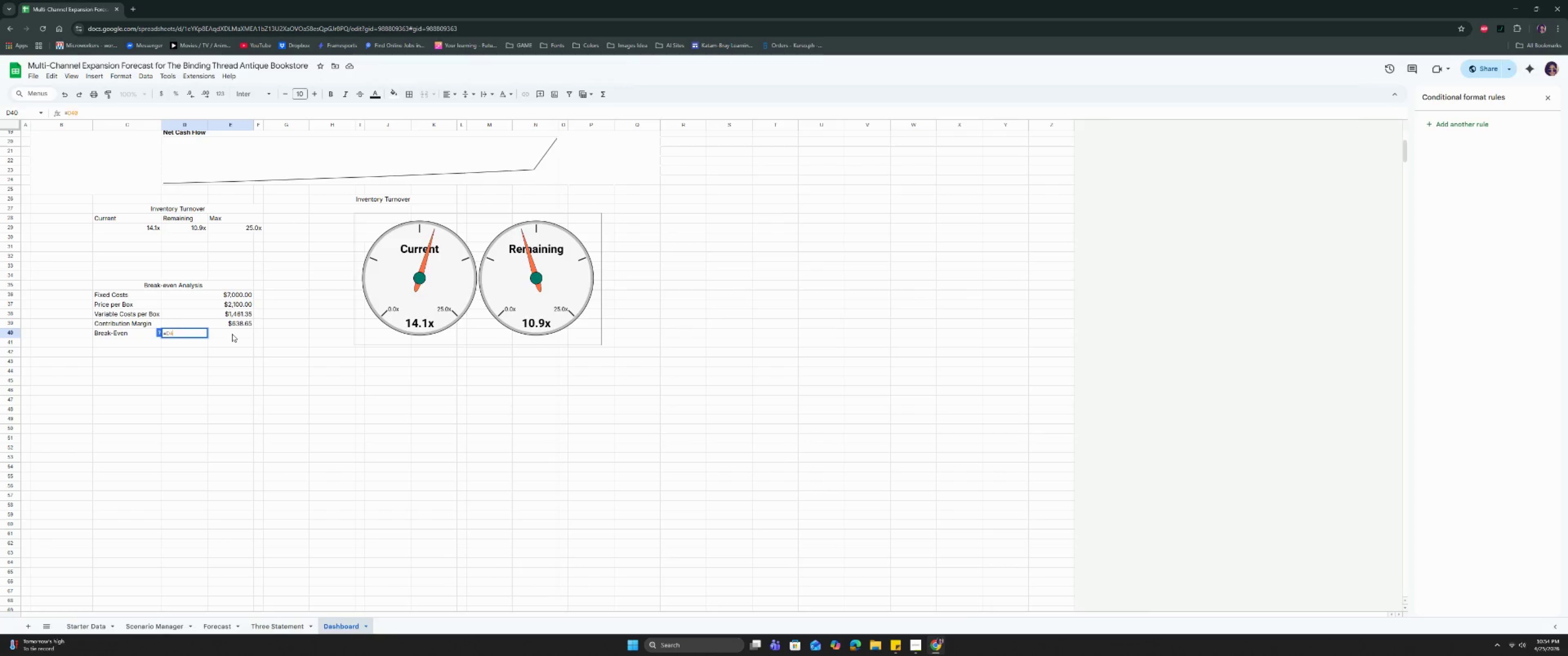 
key(Backspace)
 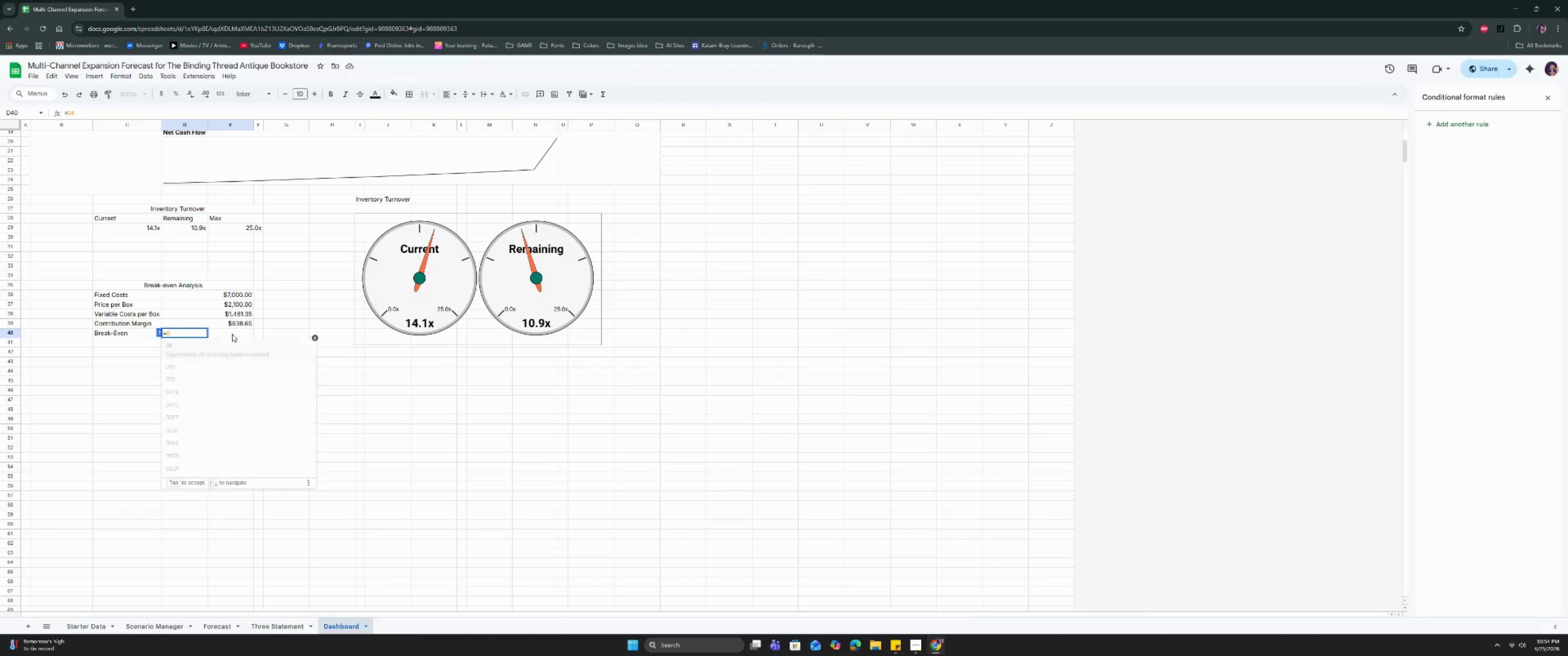 
key(Backspace)
 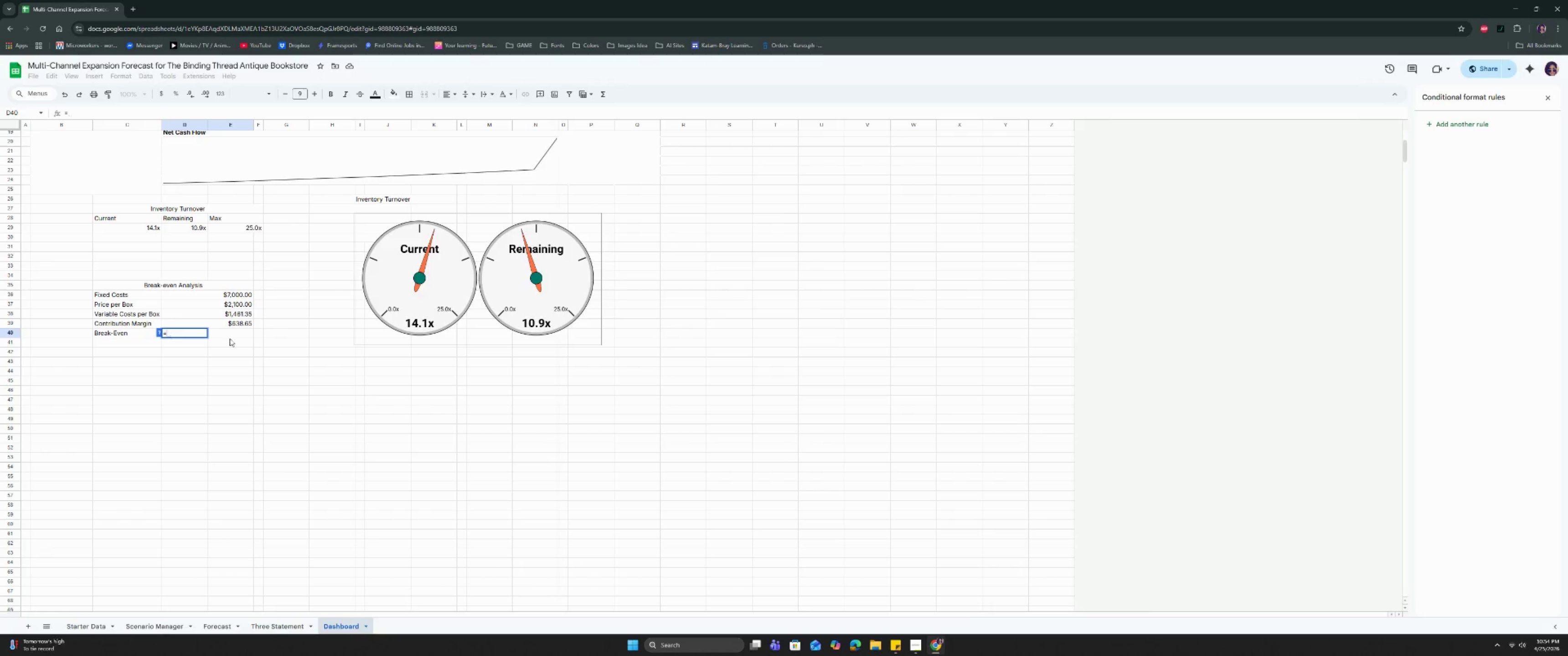 
hold_key(key=Escape, duration=0.3)
 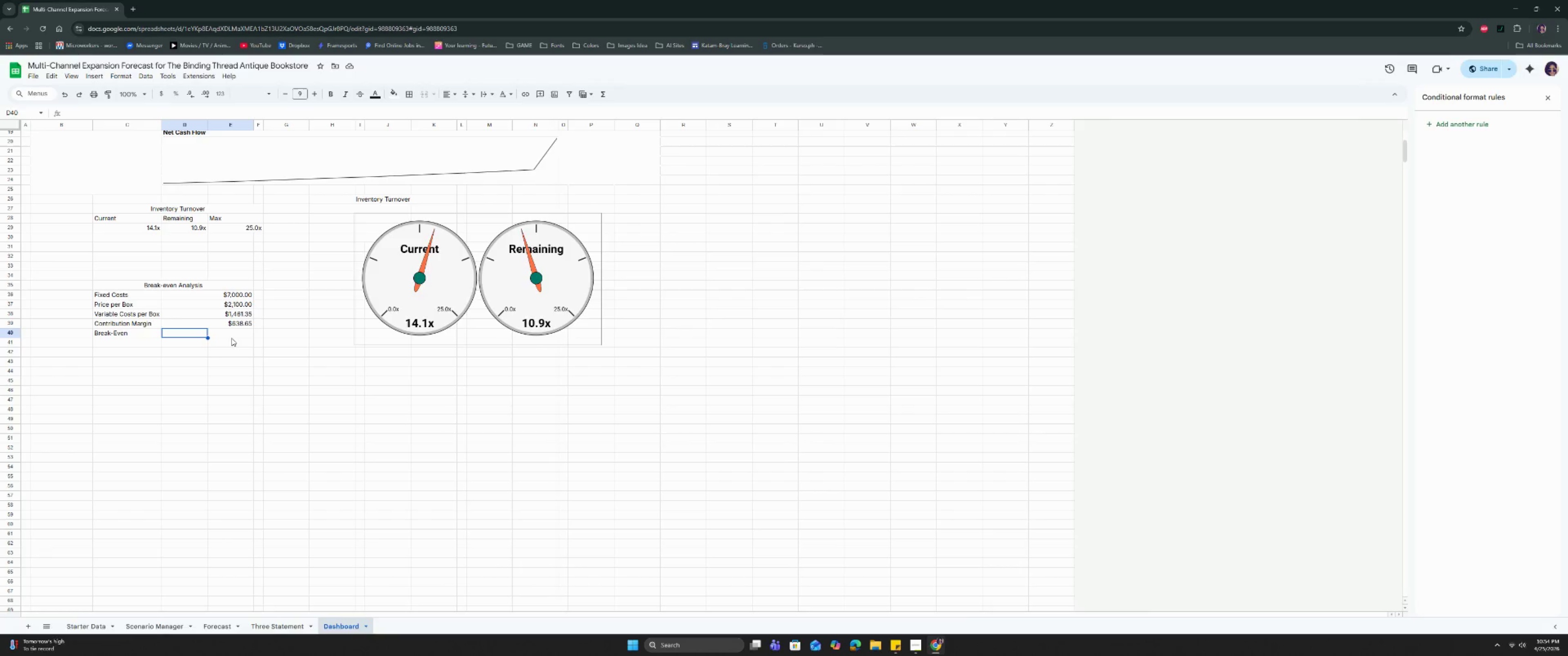 
key(Escape)
 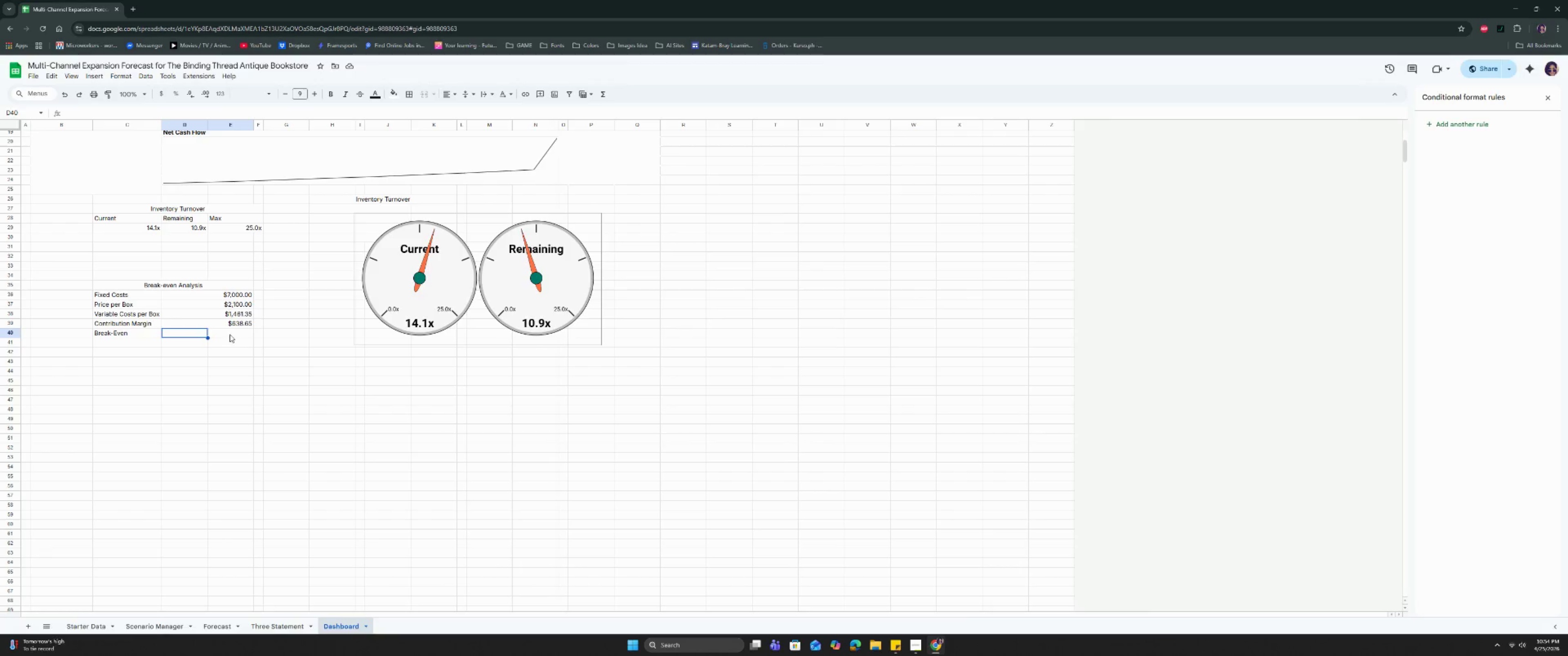 
left_click_drag(start_coordinate=[229, 334], to_coordinate=[177, 332])
 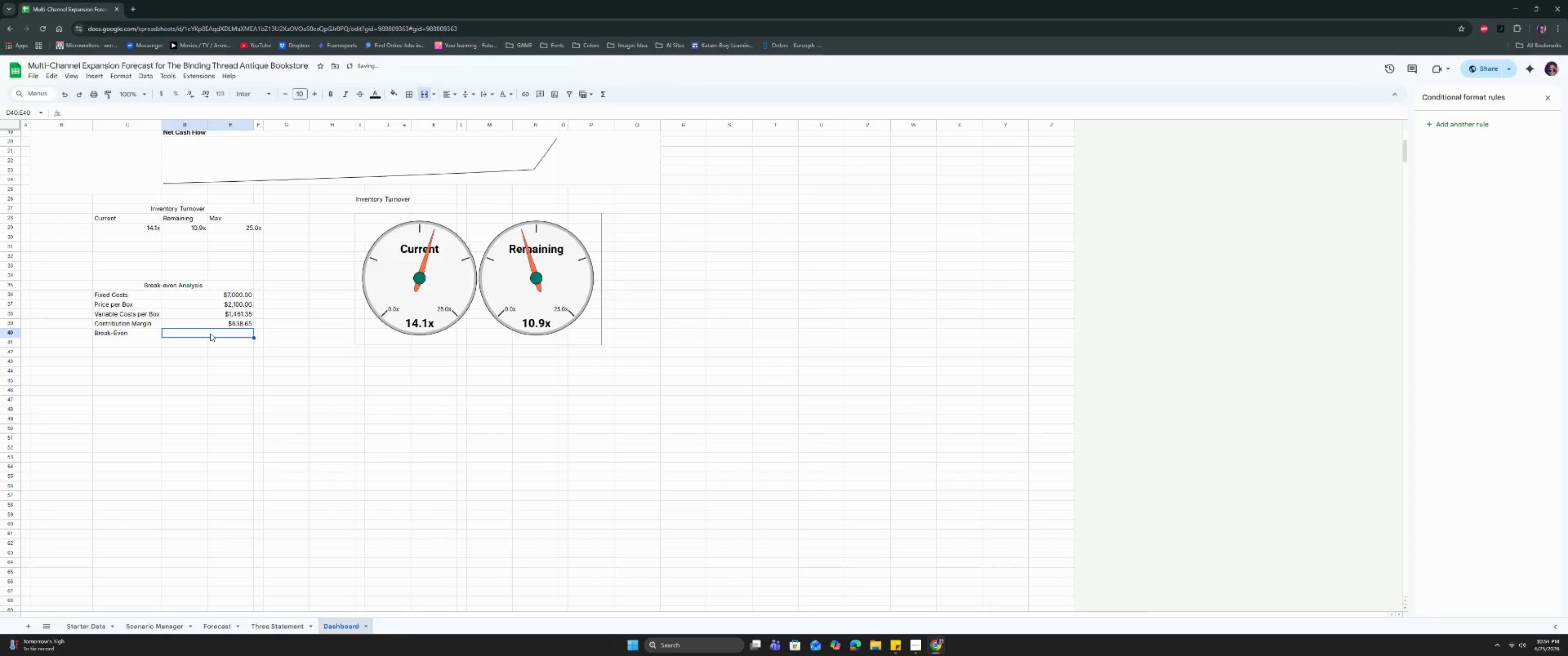 
key(Equal)
 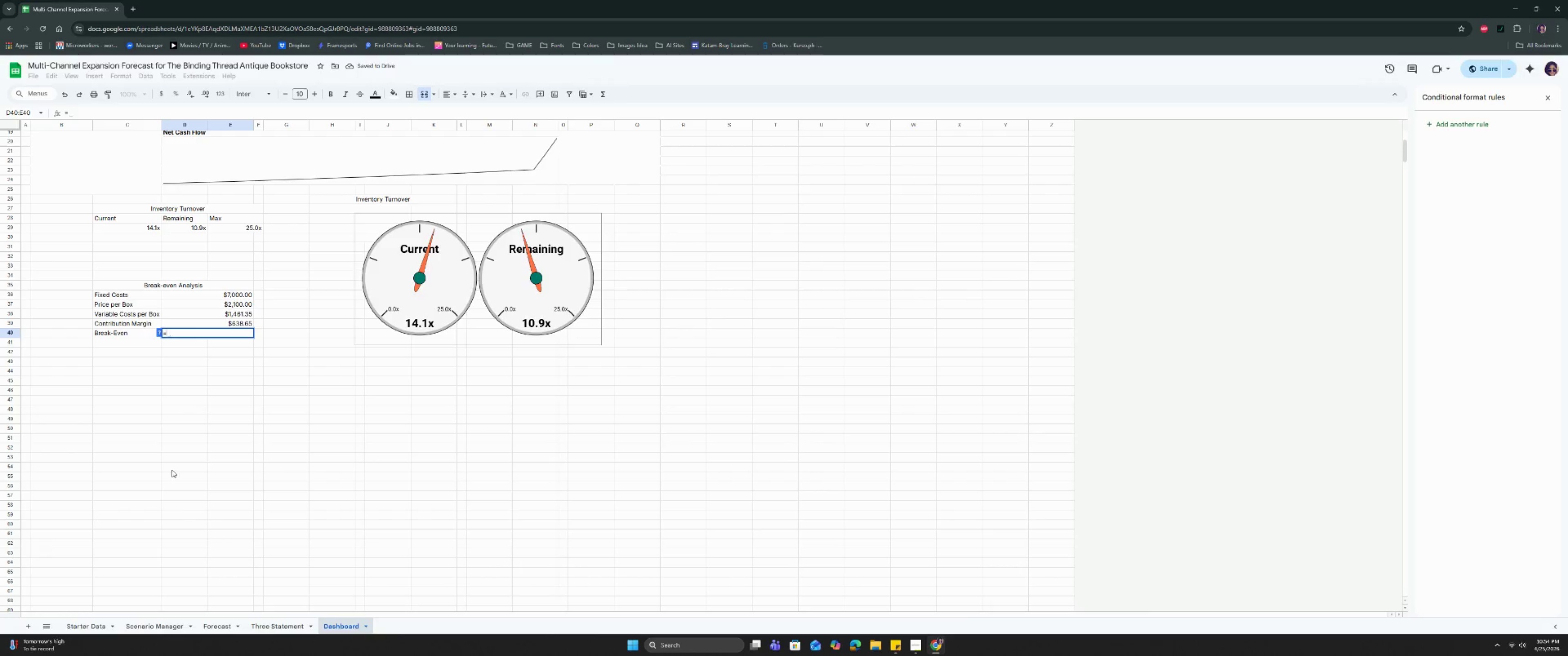 
left_click([164, 622])
 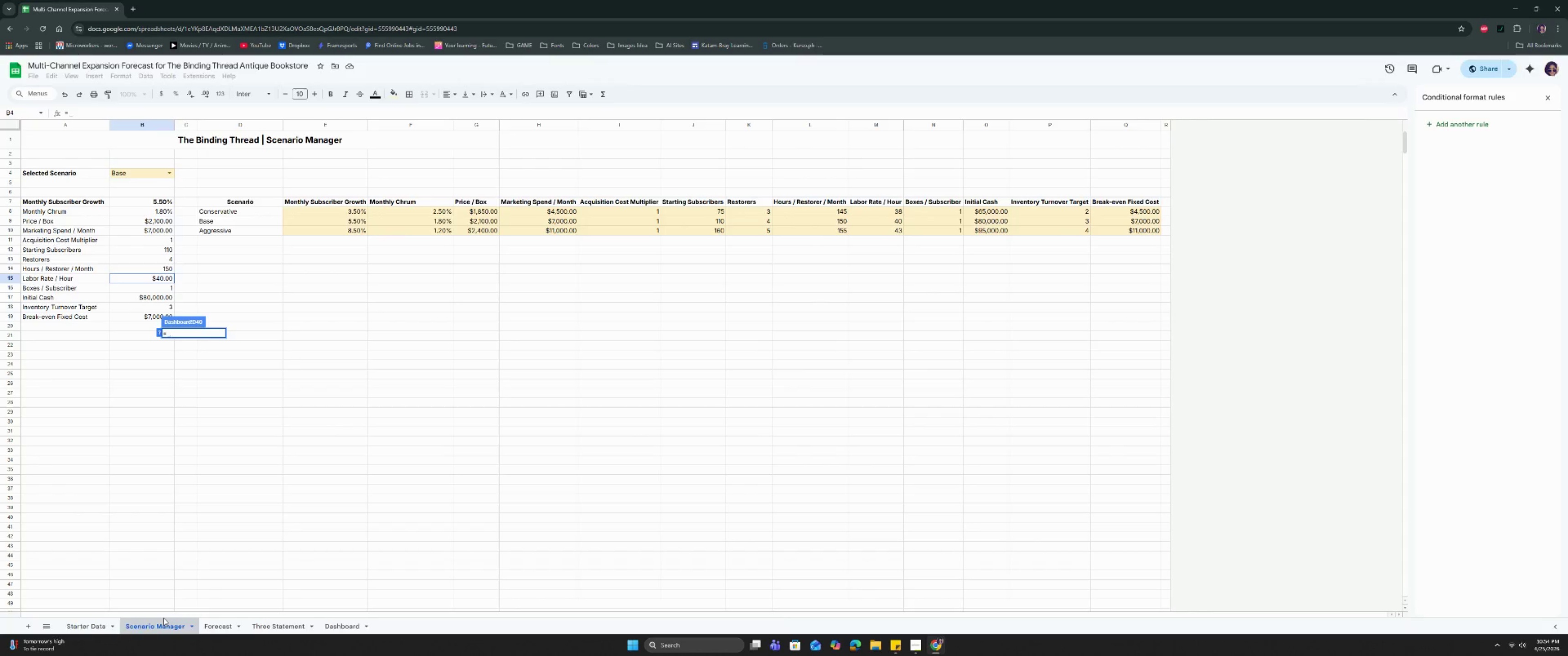 
wait(9.22)
 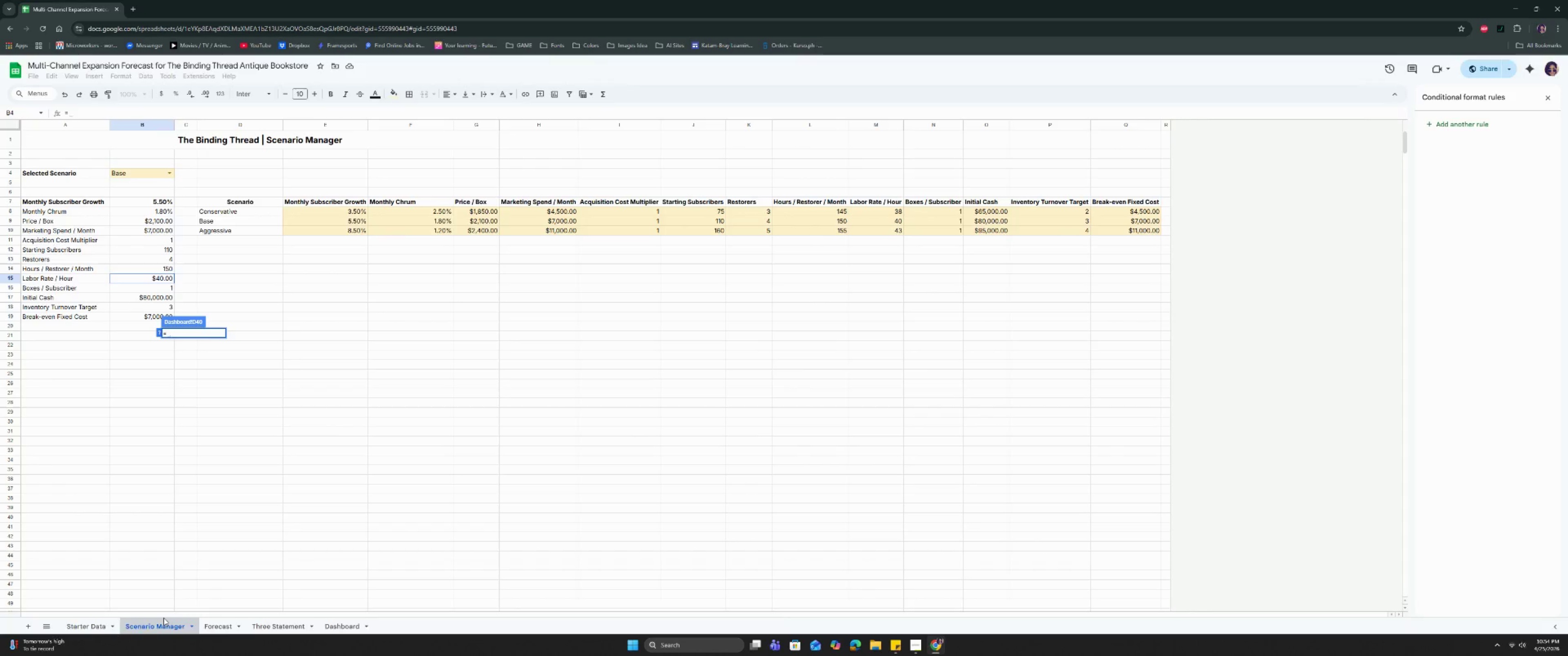 
left_click([150, 225])
 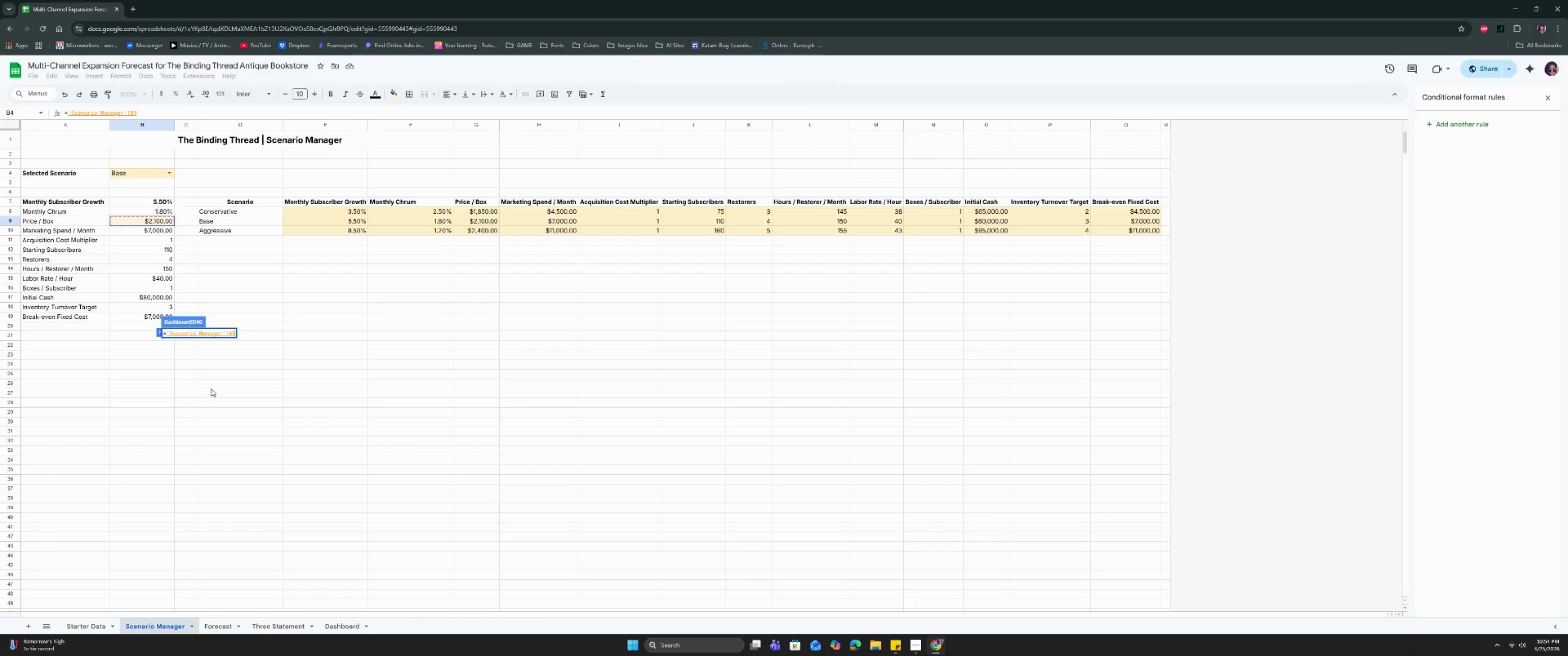 
wait(13.88)
 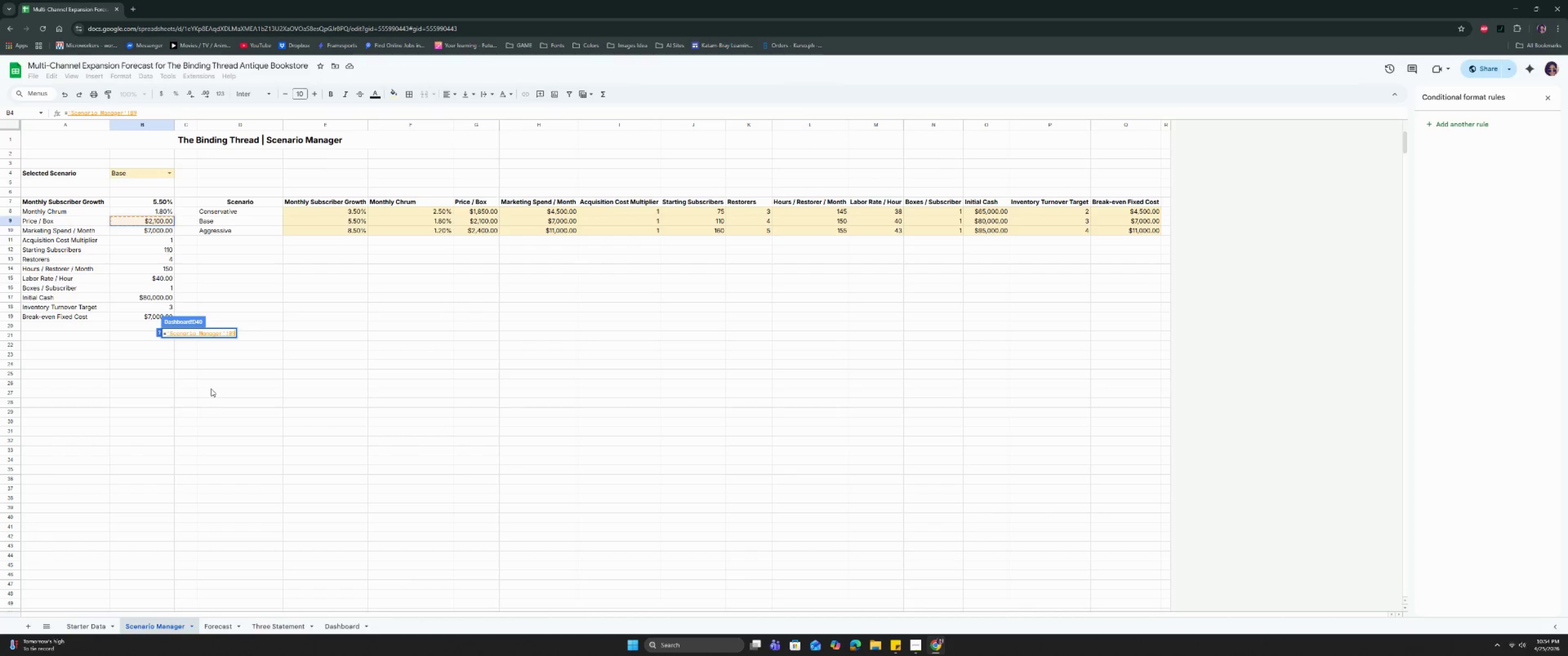 
key(Space)
 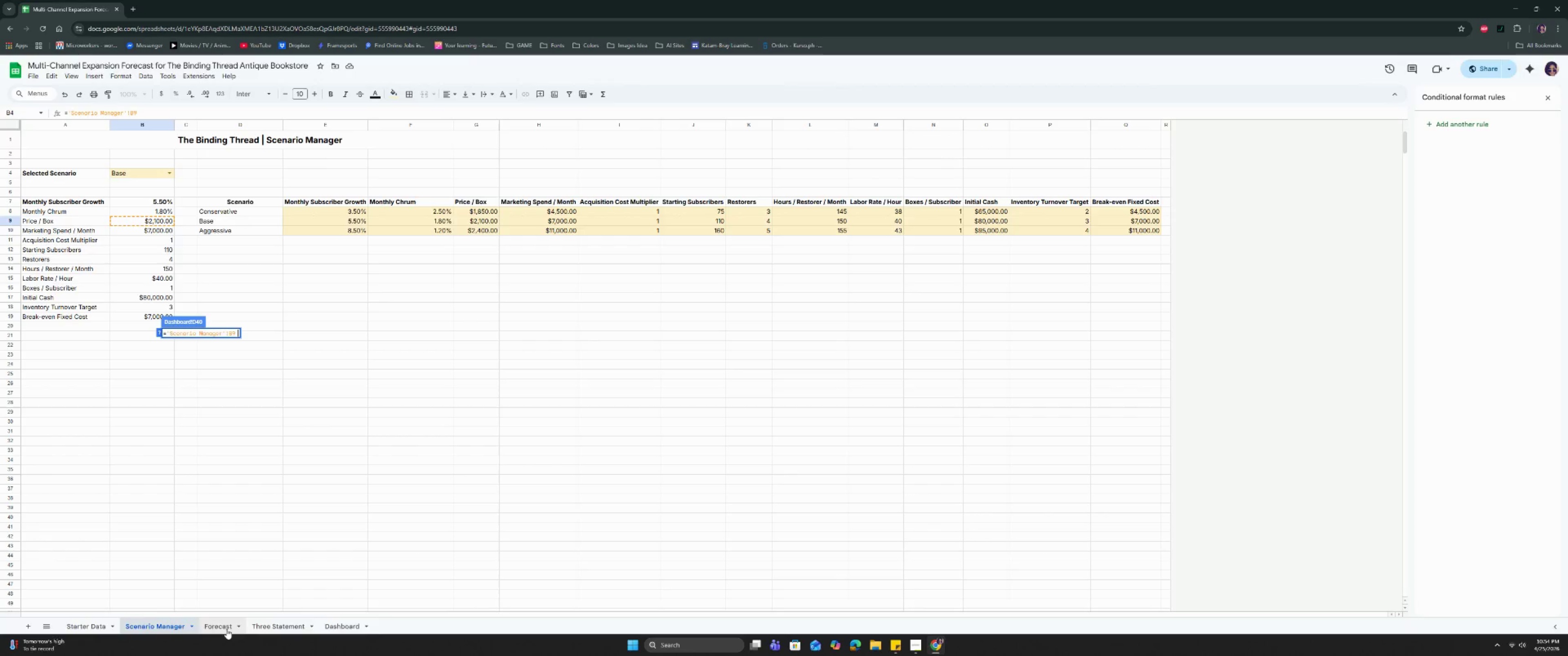 
key(Minus)
 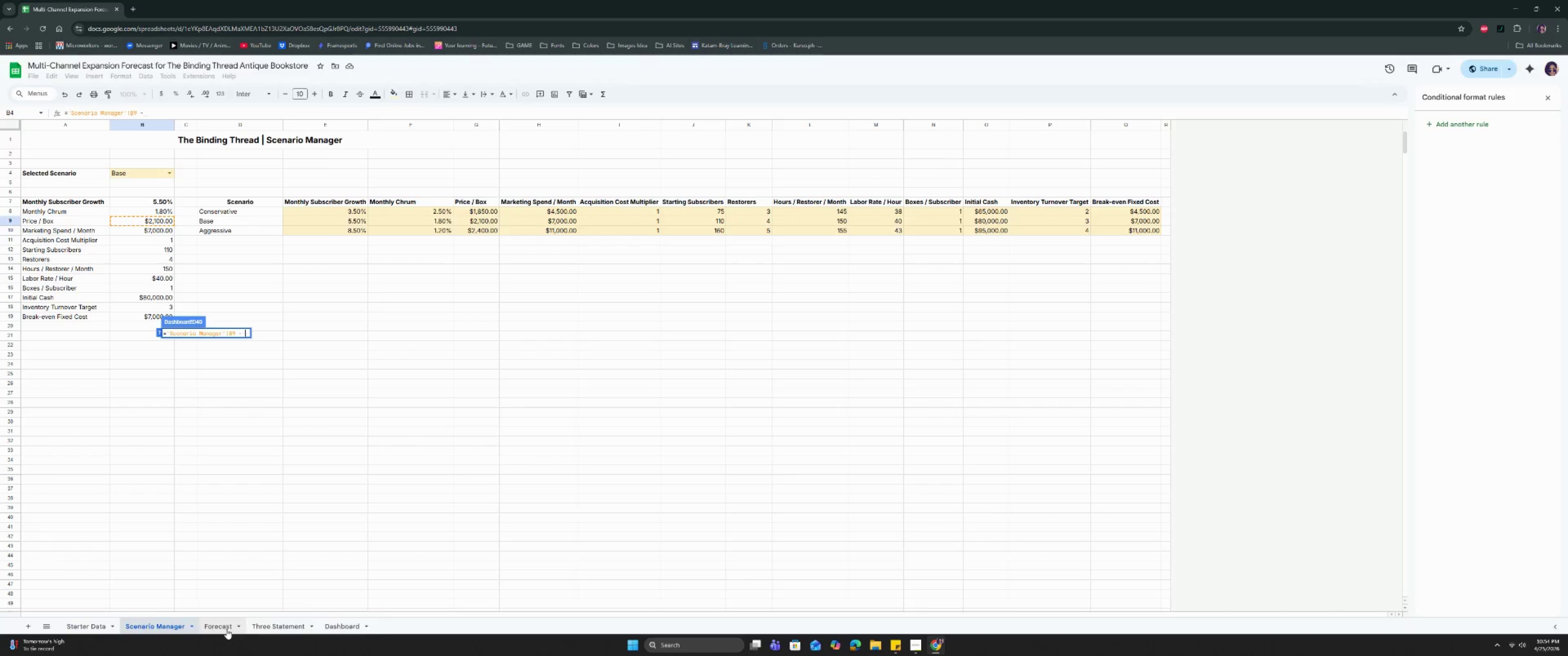 
key(Space)
 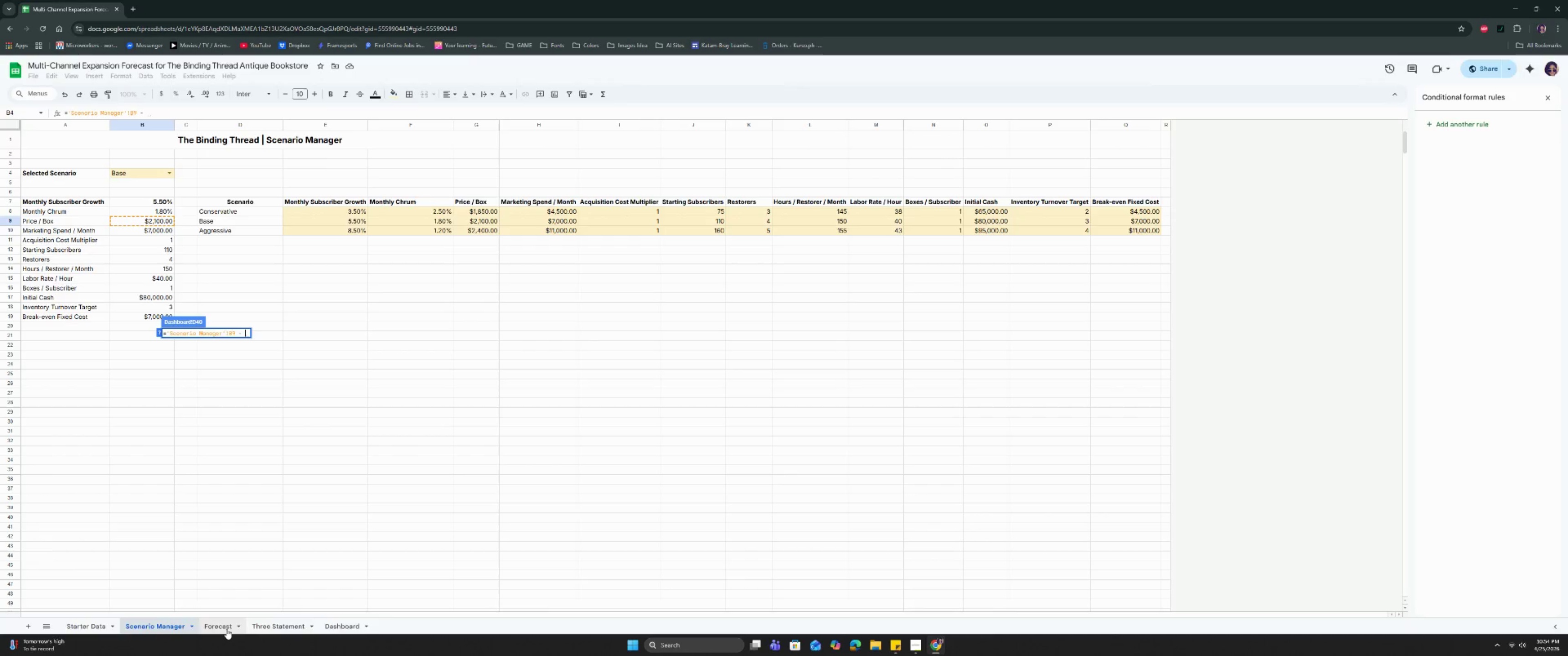 
key(Shift+9)
 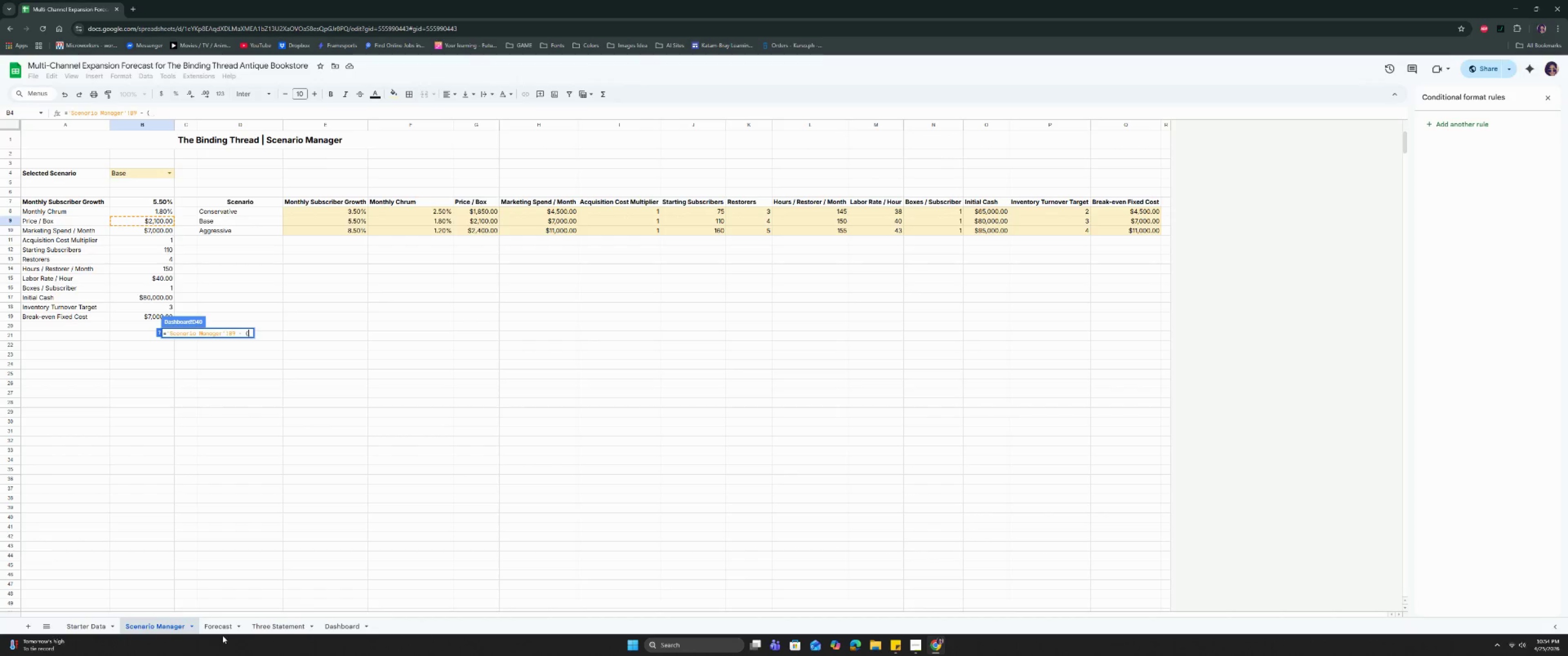 
left_click([224, 629])
 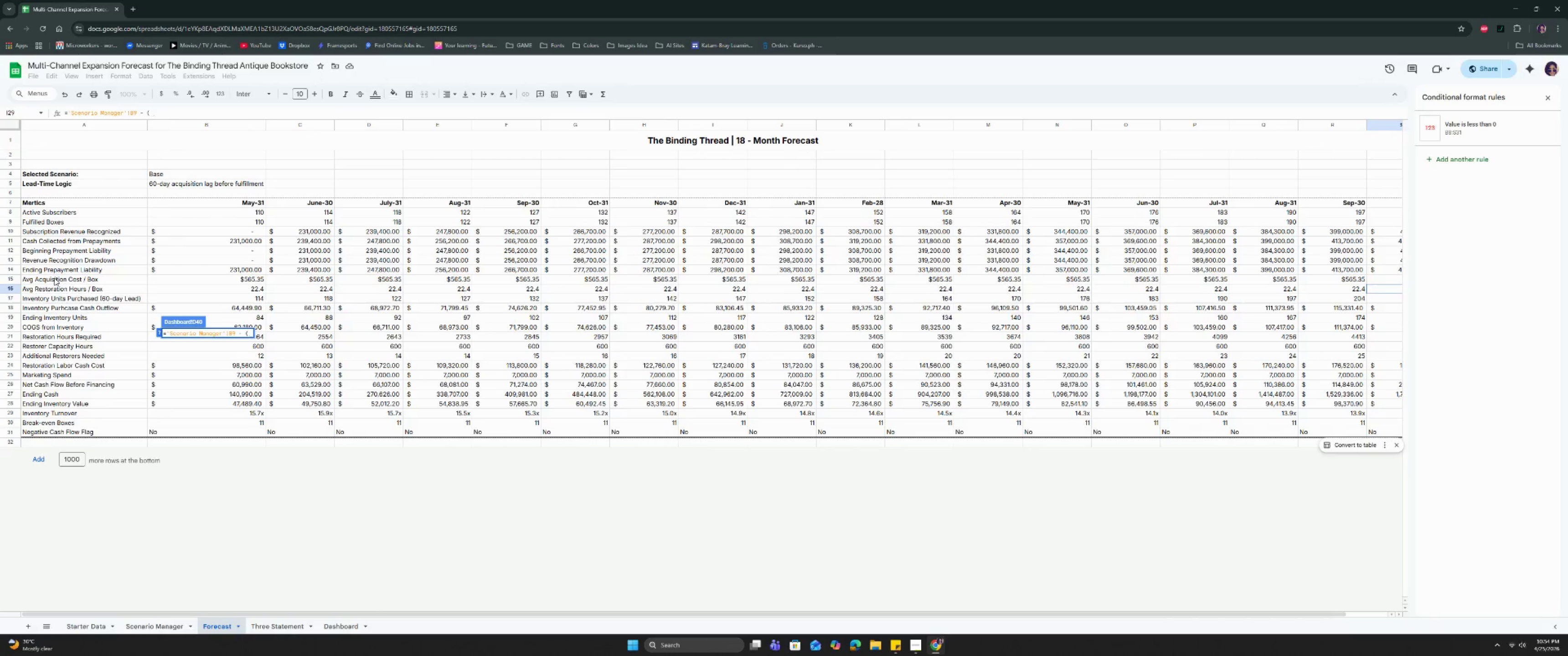 
wait(7.09)
 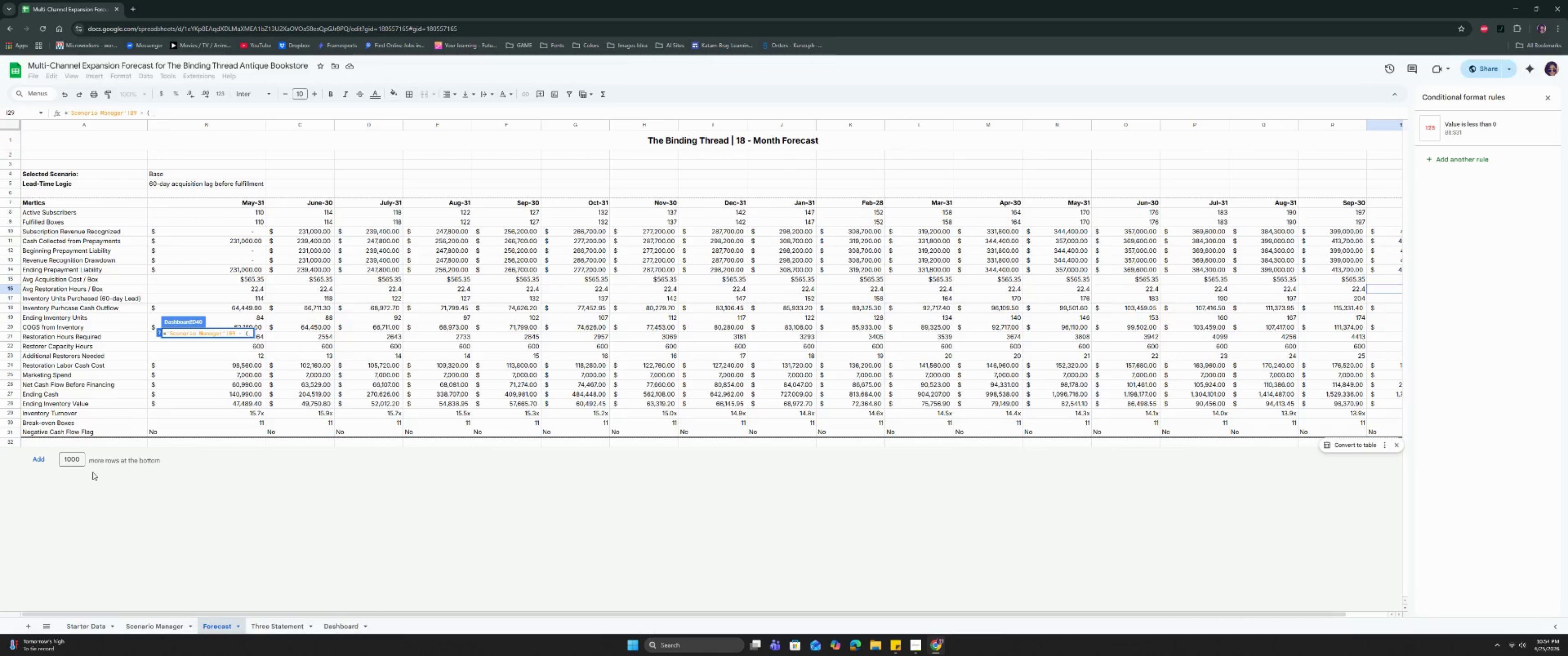 
left_click([185, 277])
 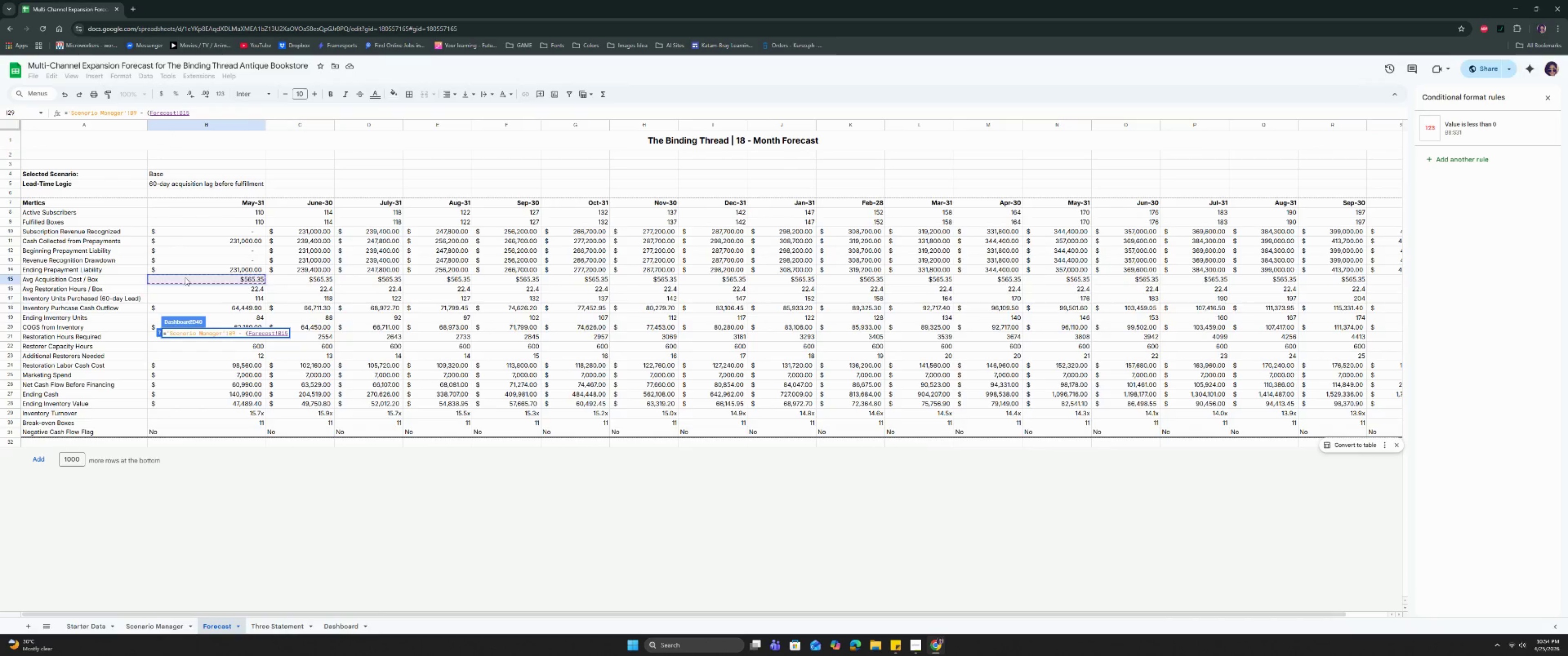 
hold_key(key=ArrowRight, duration=0.91)
 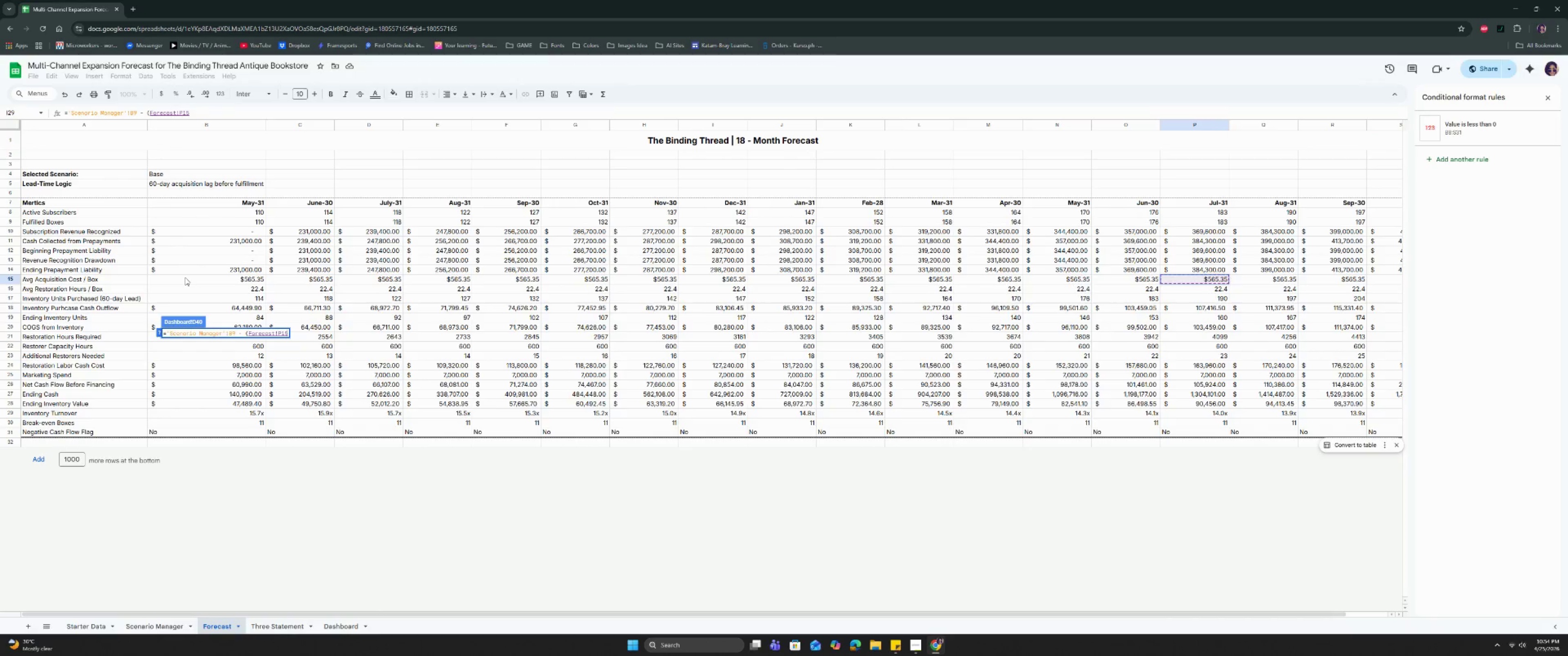 
key(ArrowRight)
 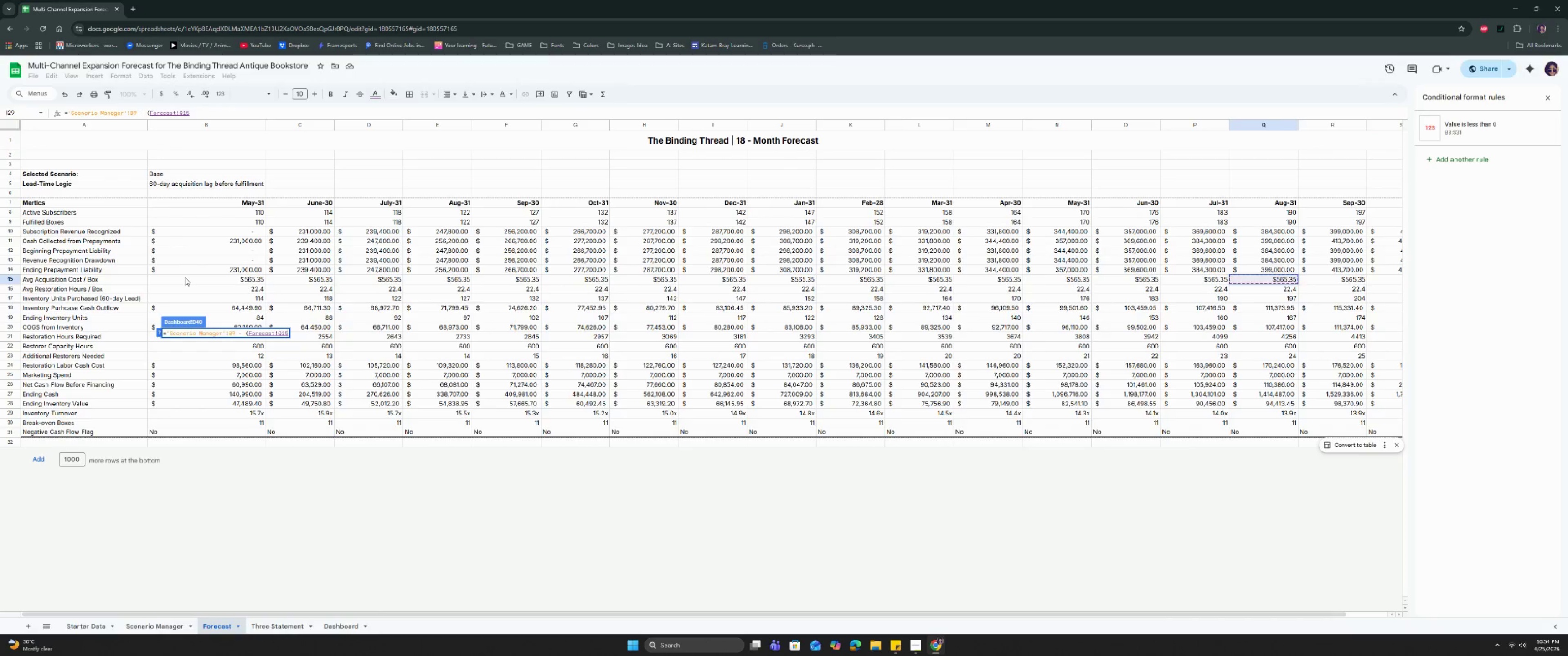 
key(ArrowRight)
 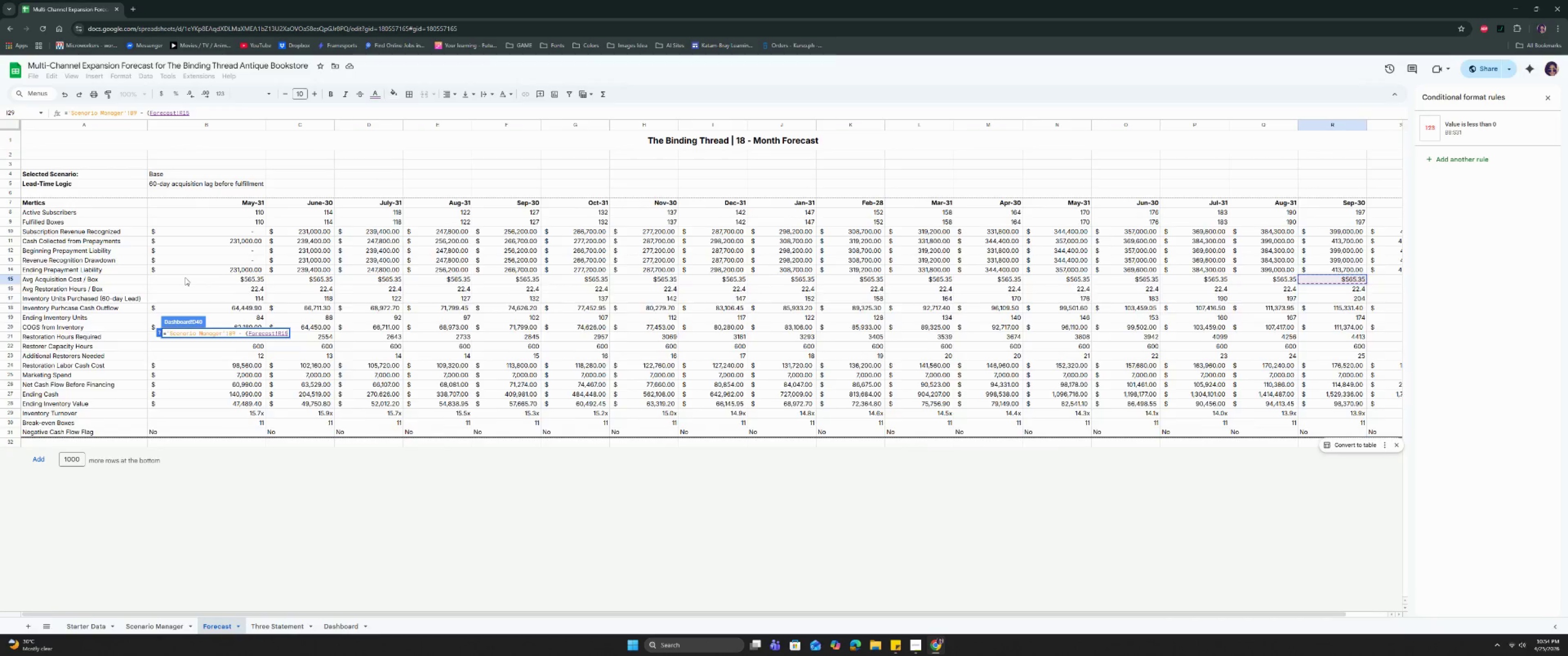 
key(ArrowRight)
 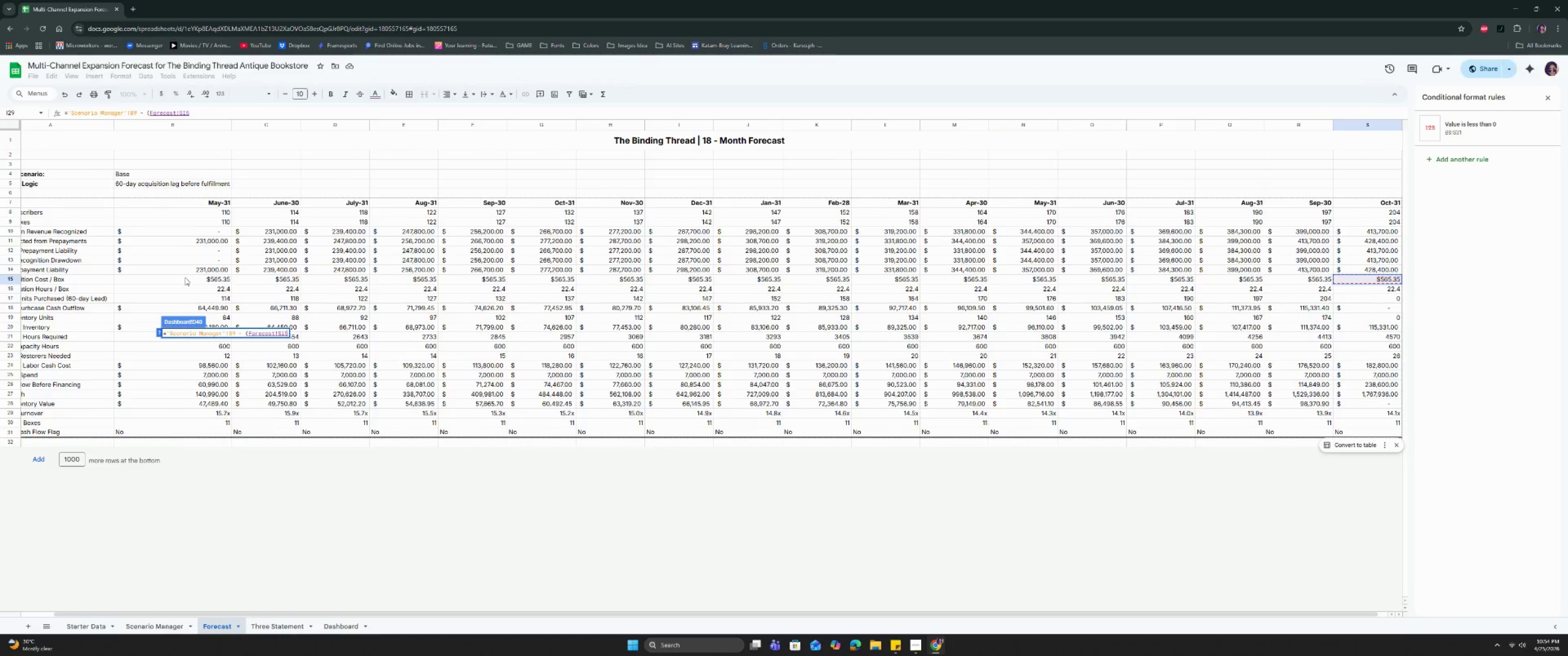 
key(ArrowRight)
 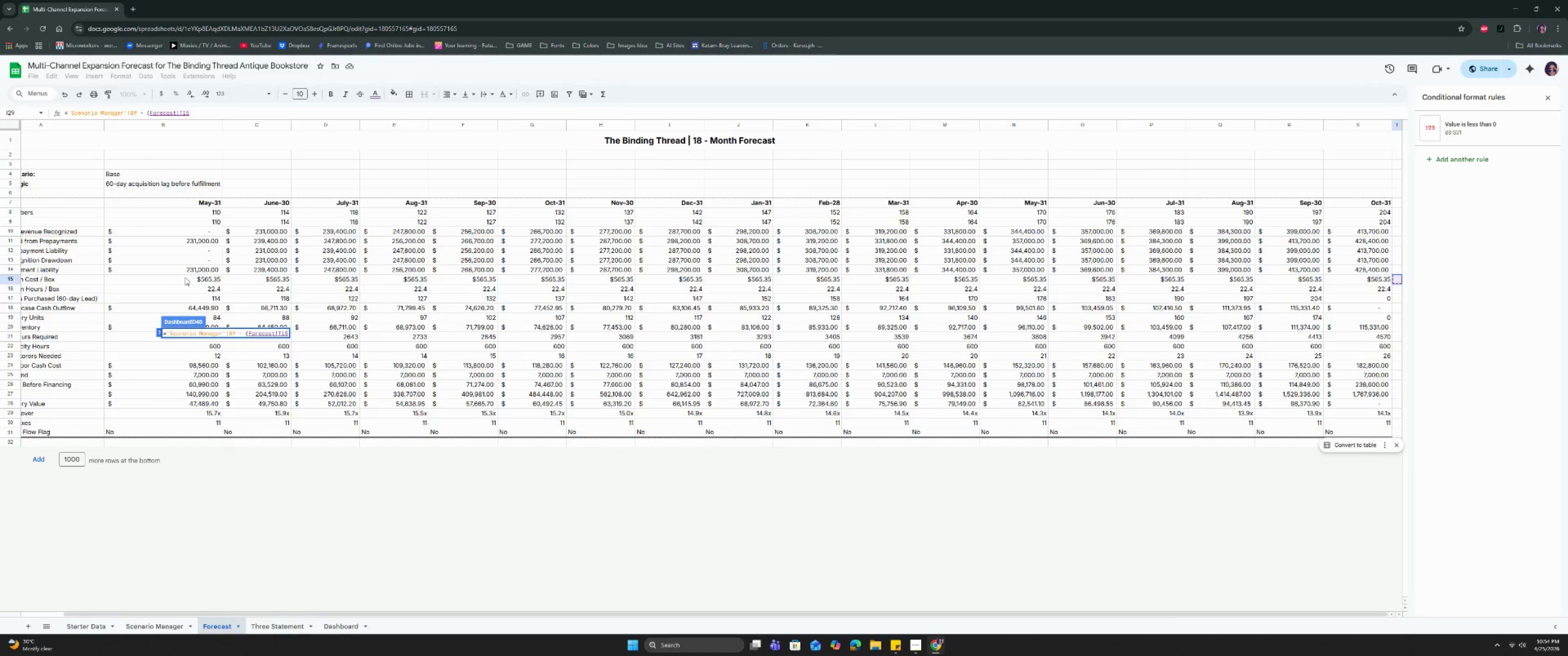 
key(ArrowRight)
 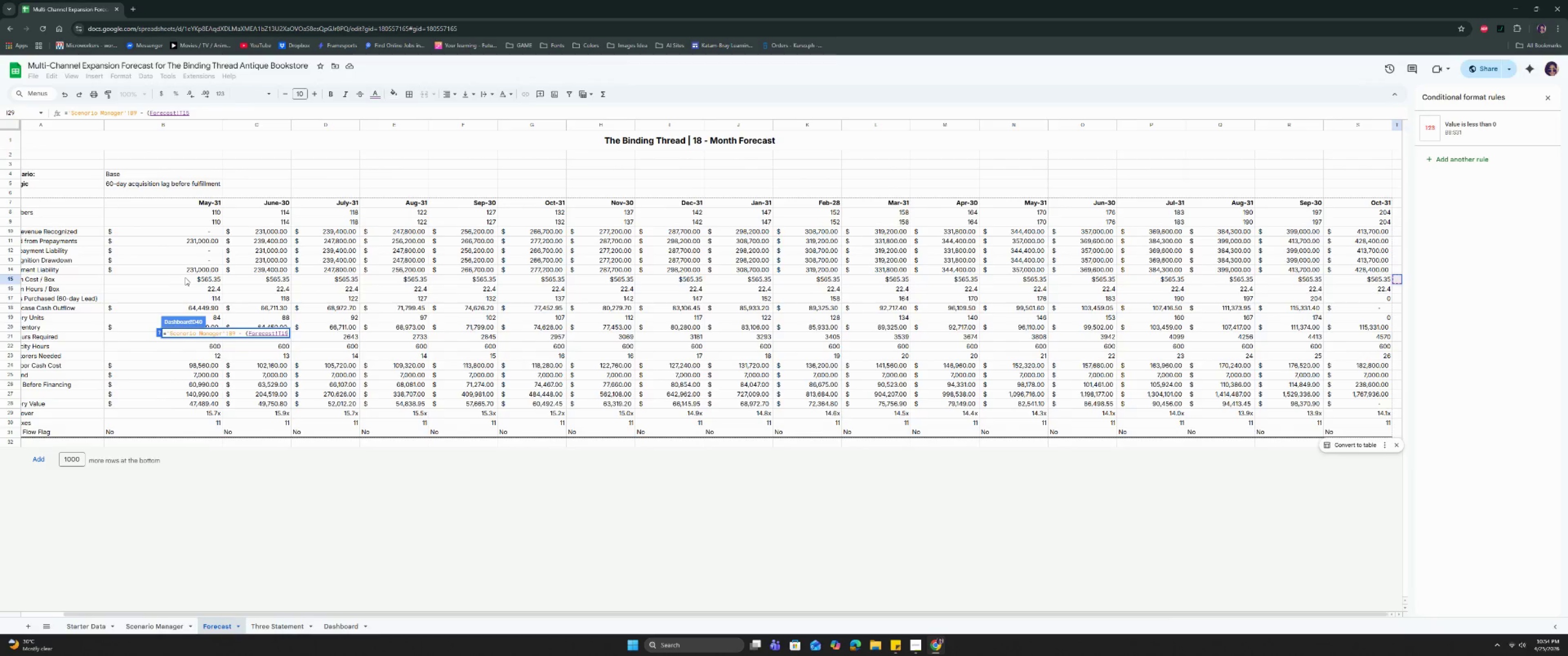 
key(ArrowRight)
 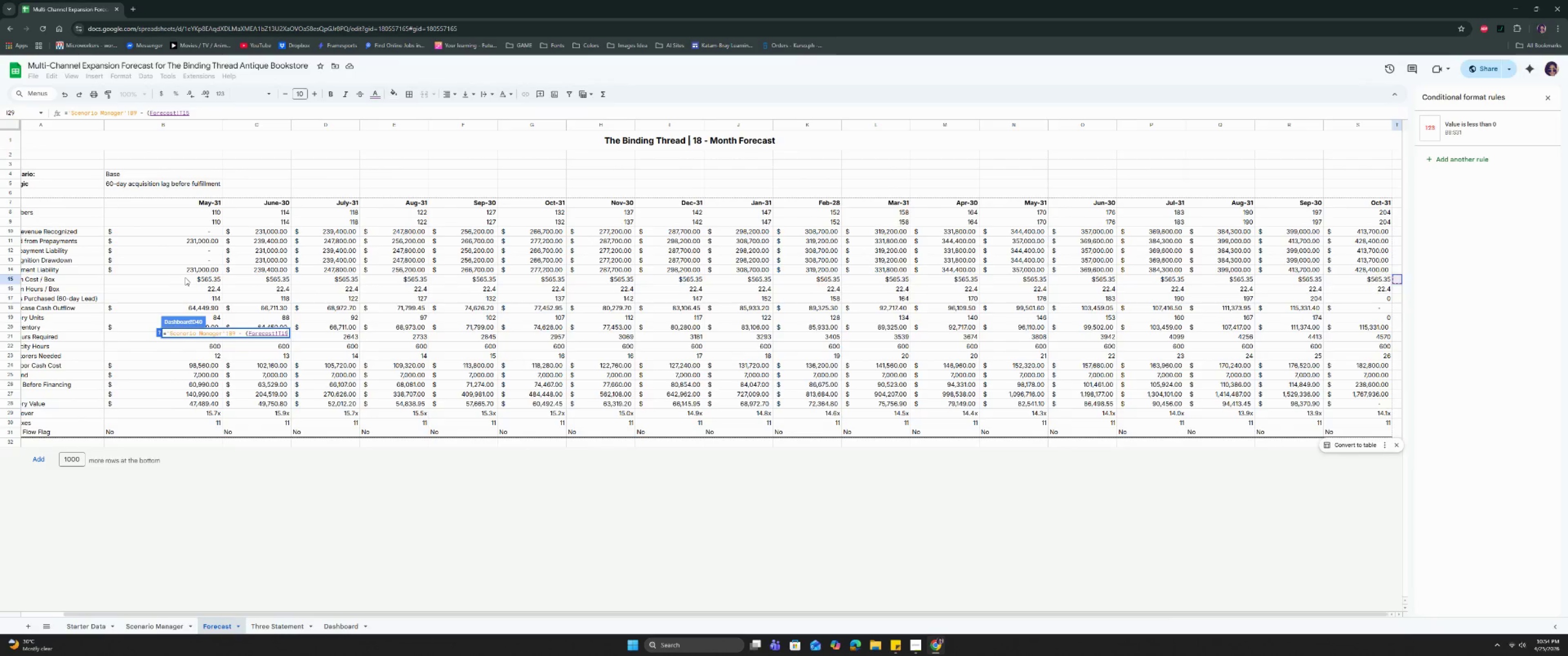 
key(ArrowLeft)
 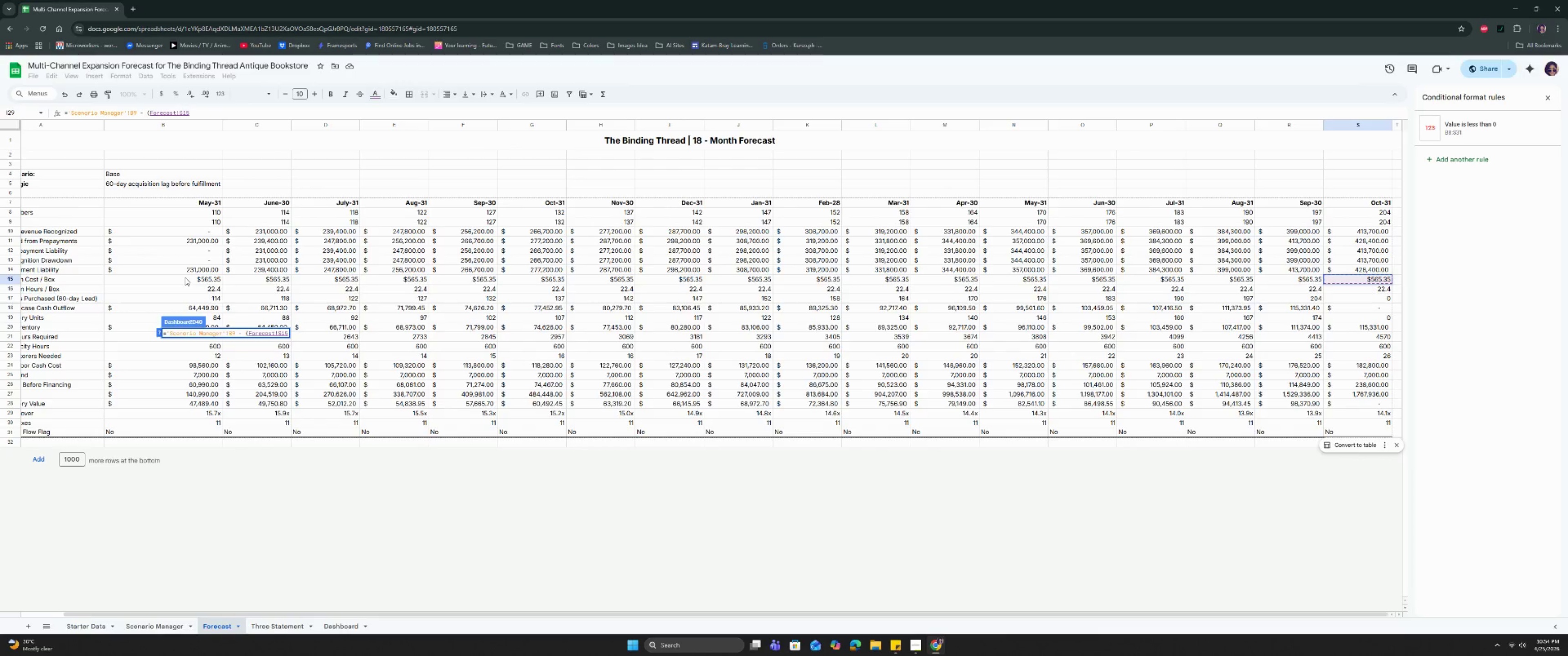 
key(Enter)
 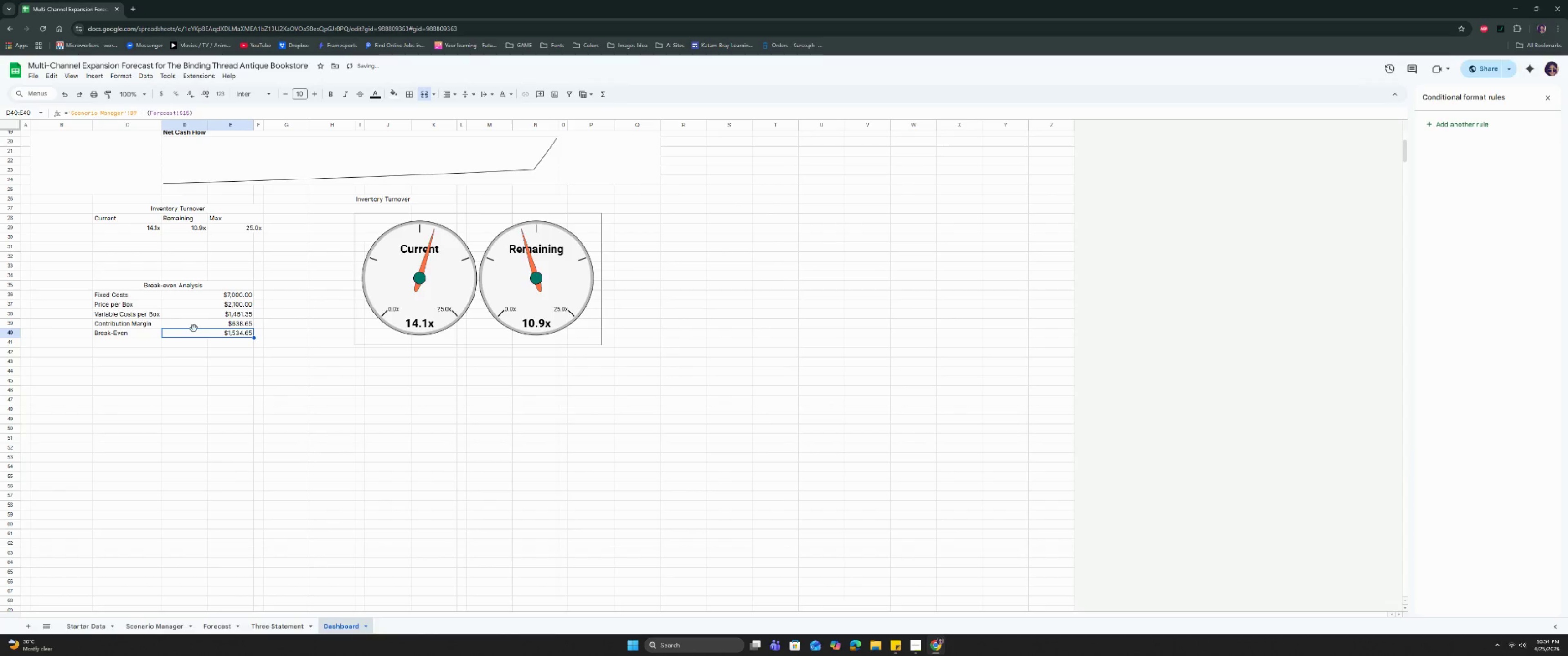 
double_click([194, 331])
 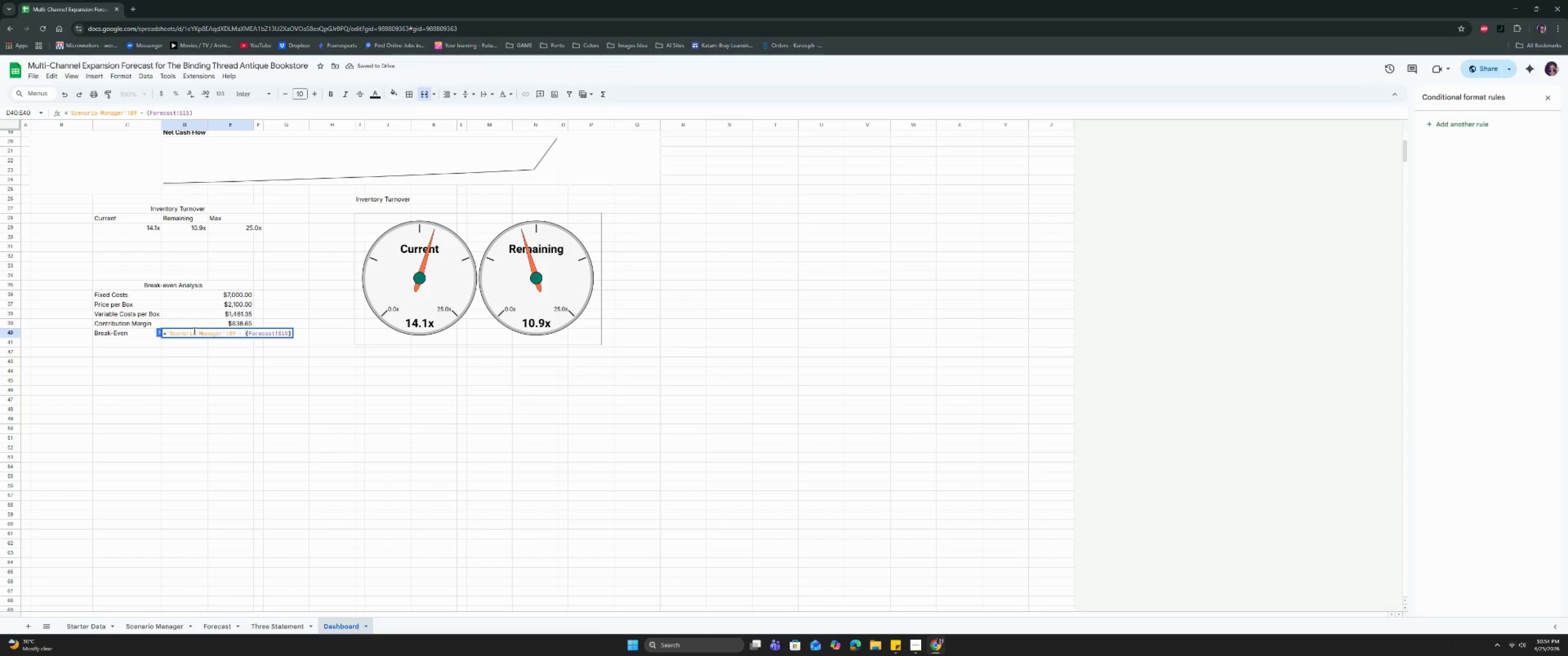 
key(Backspace)
 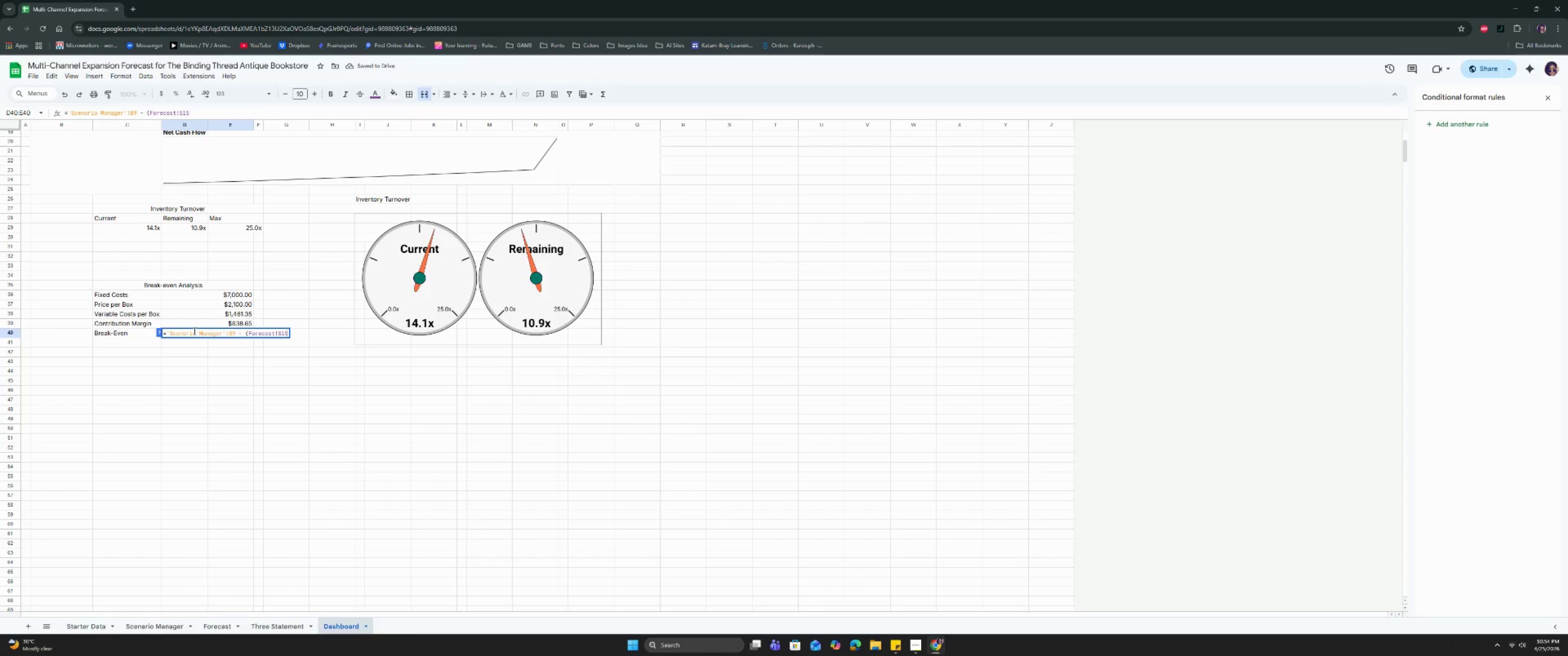 
key(Space)
 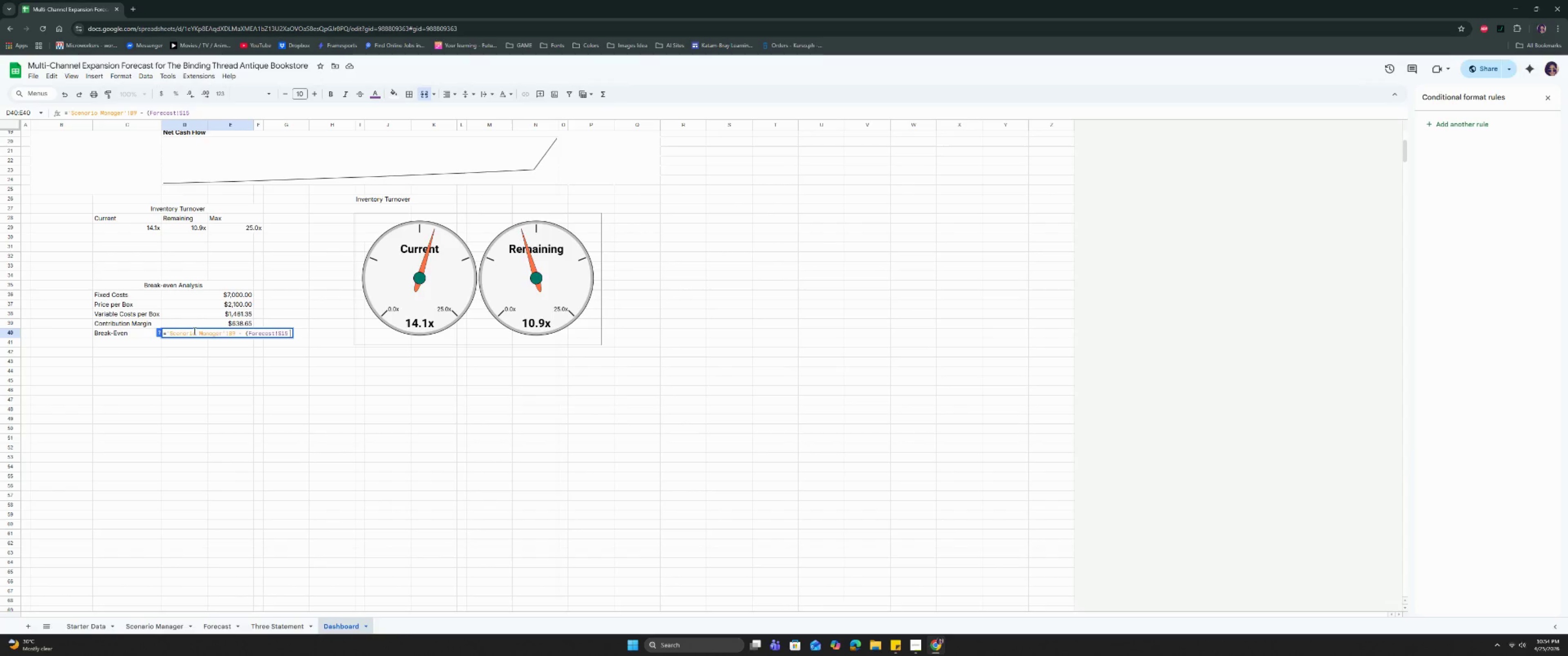 
key(Shift+8)
 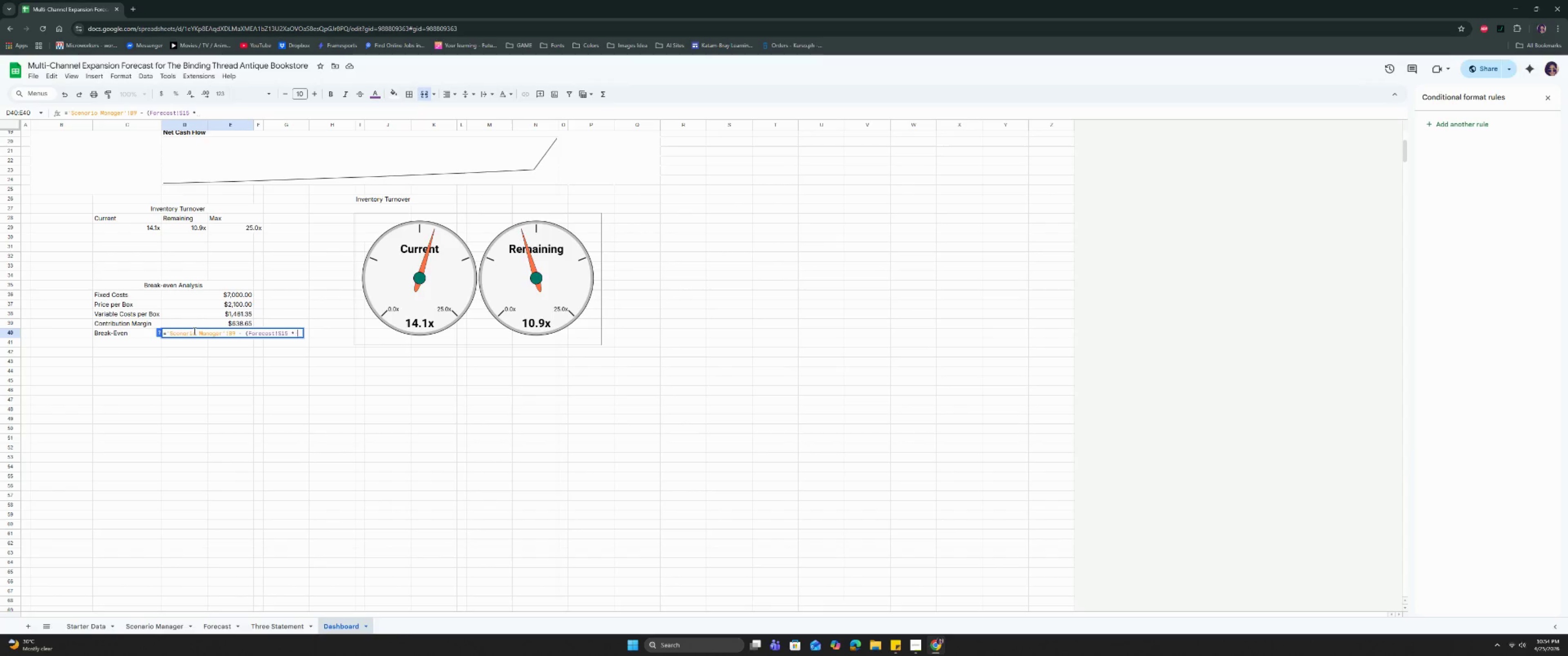 
key(Space)
 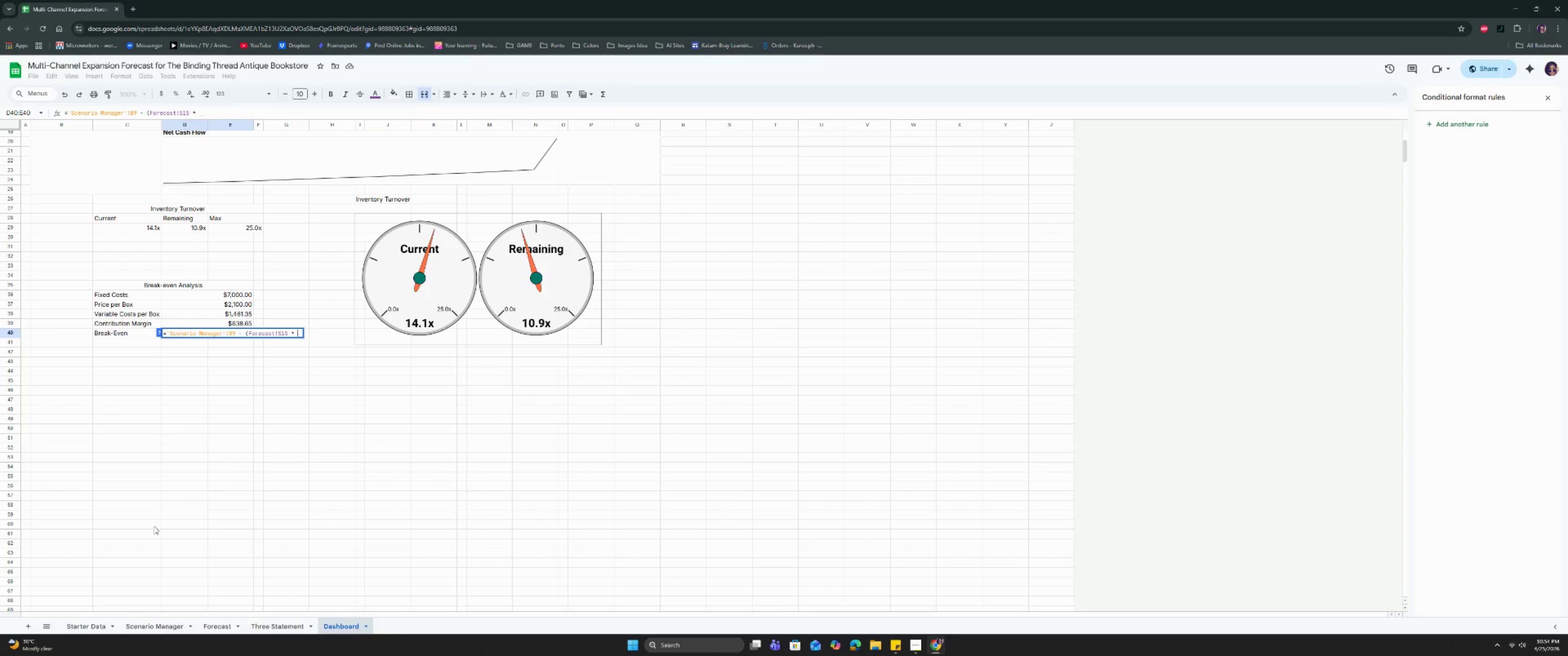 
left_click([150, 626])
 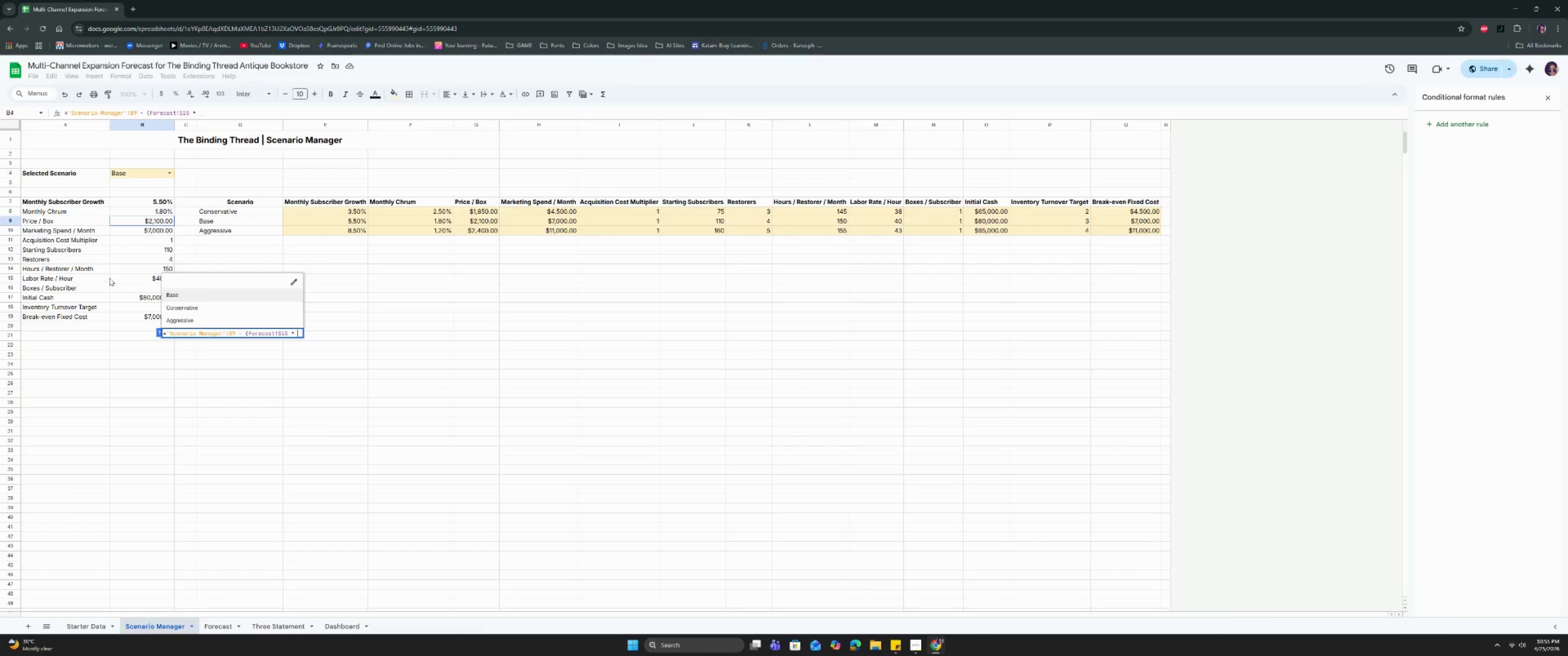 
left_click([124, 279])
 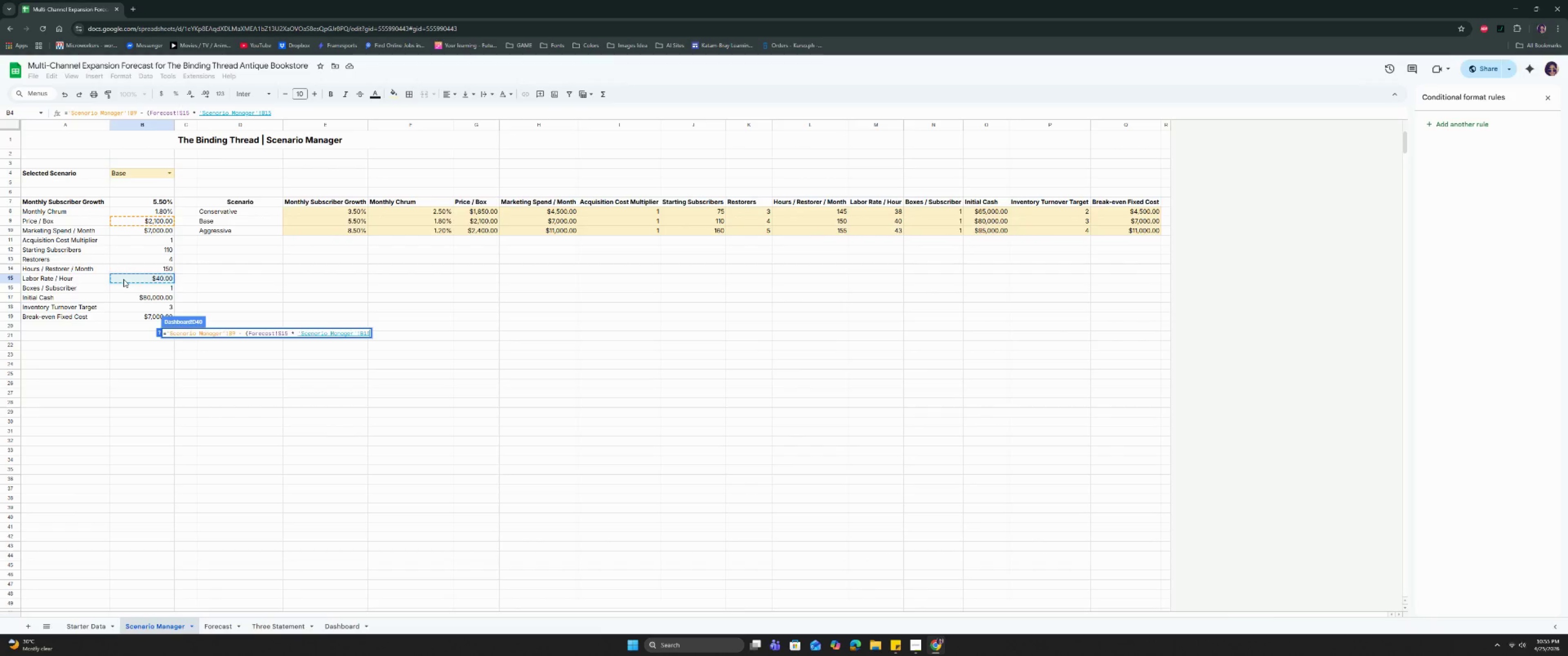 
type()))
 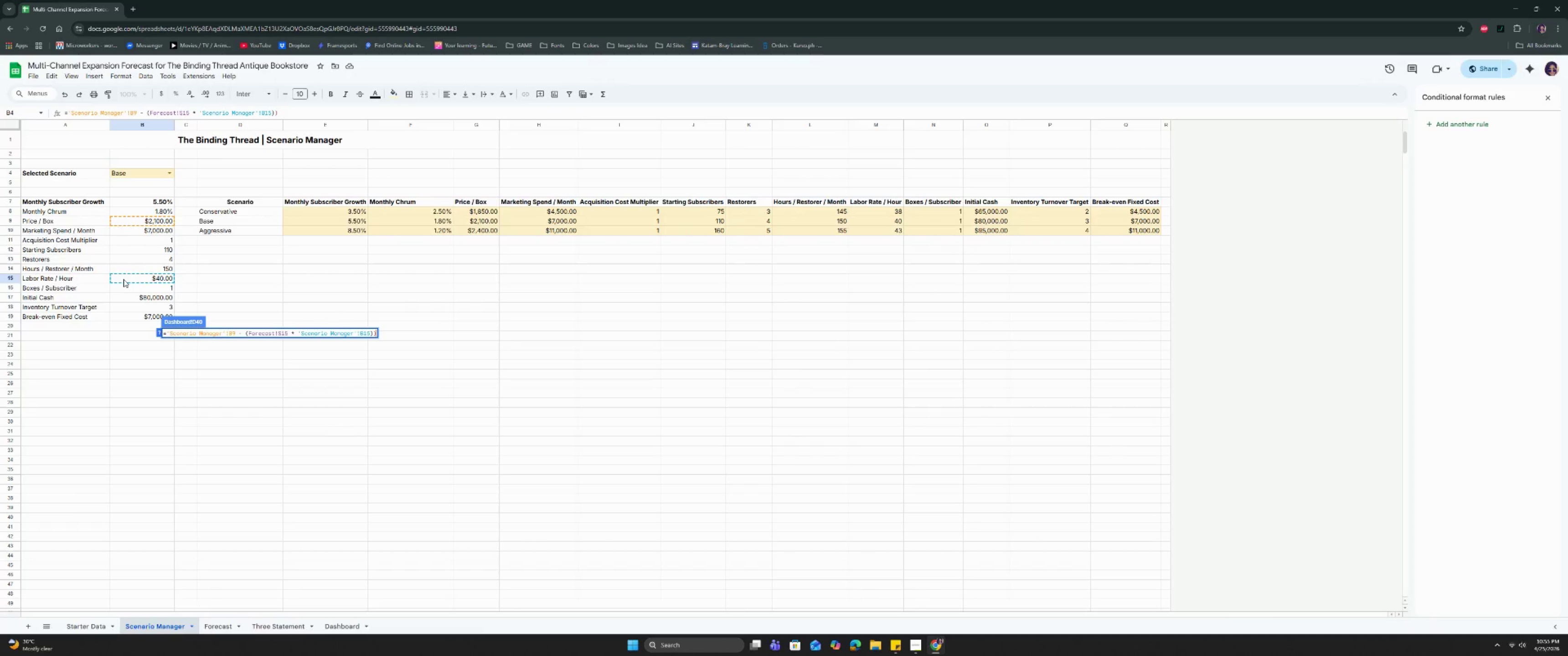 
key(ArrowLeft)
 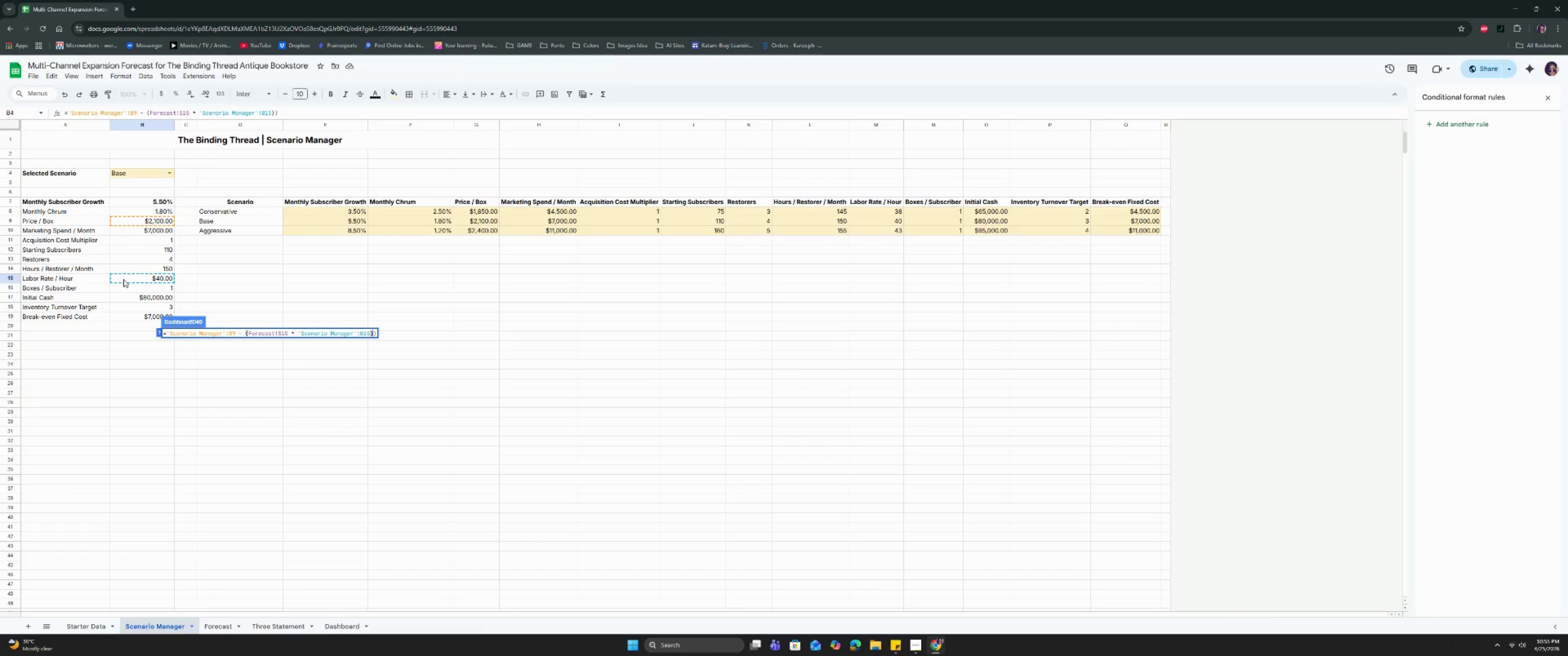 
key(ArrowLeft)
 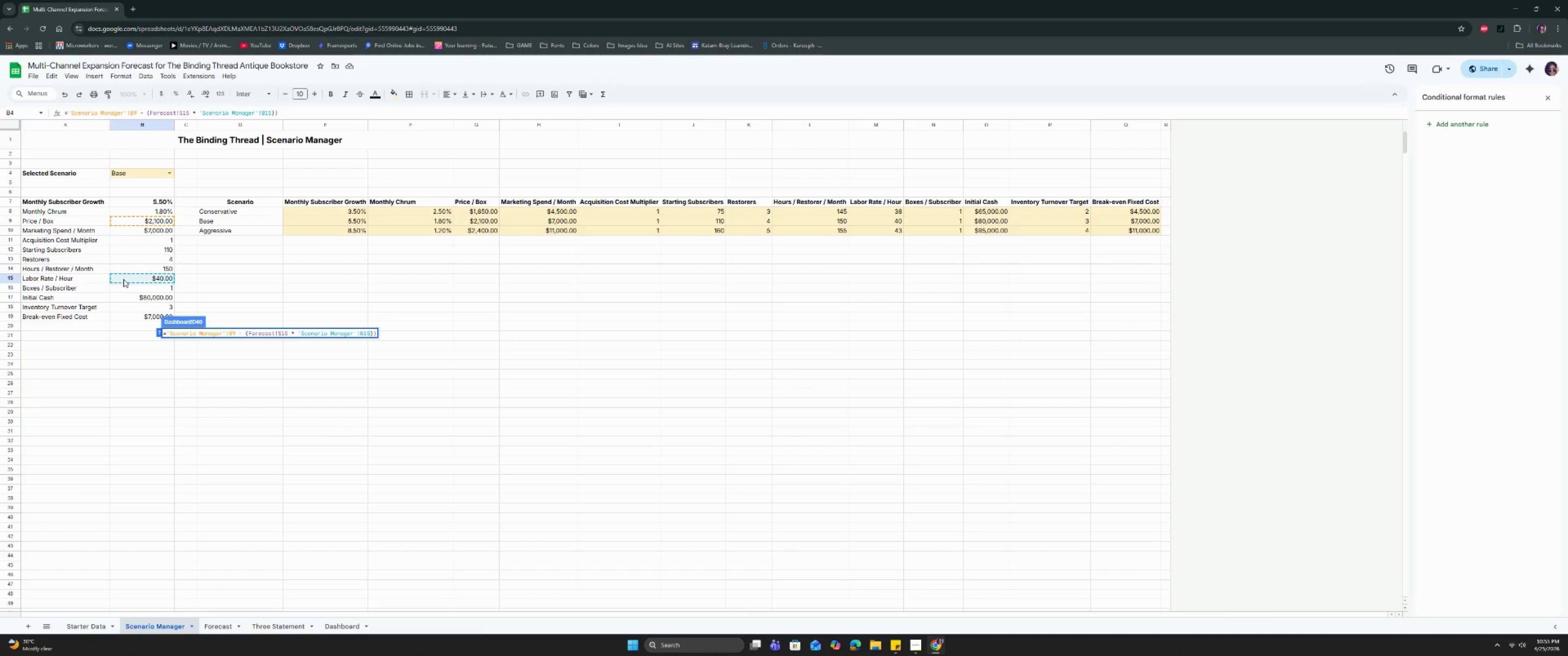 
key(ArrowLeft)
 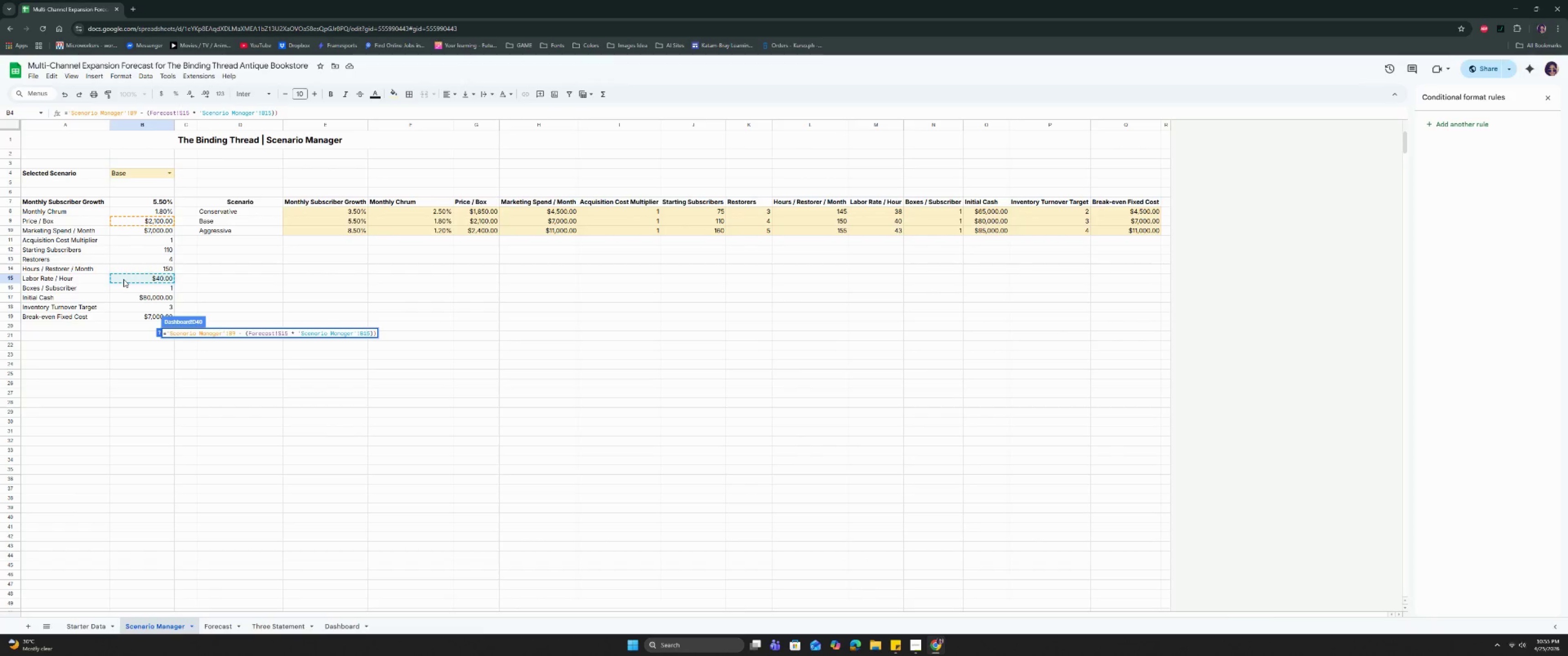 
key(ArrowLeft)
 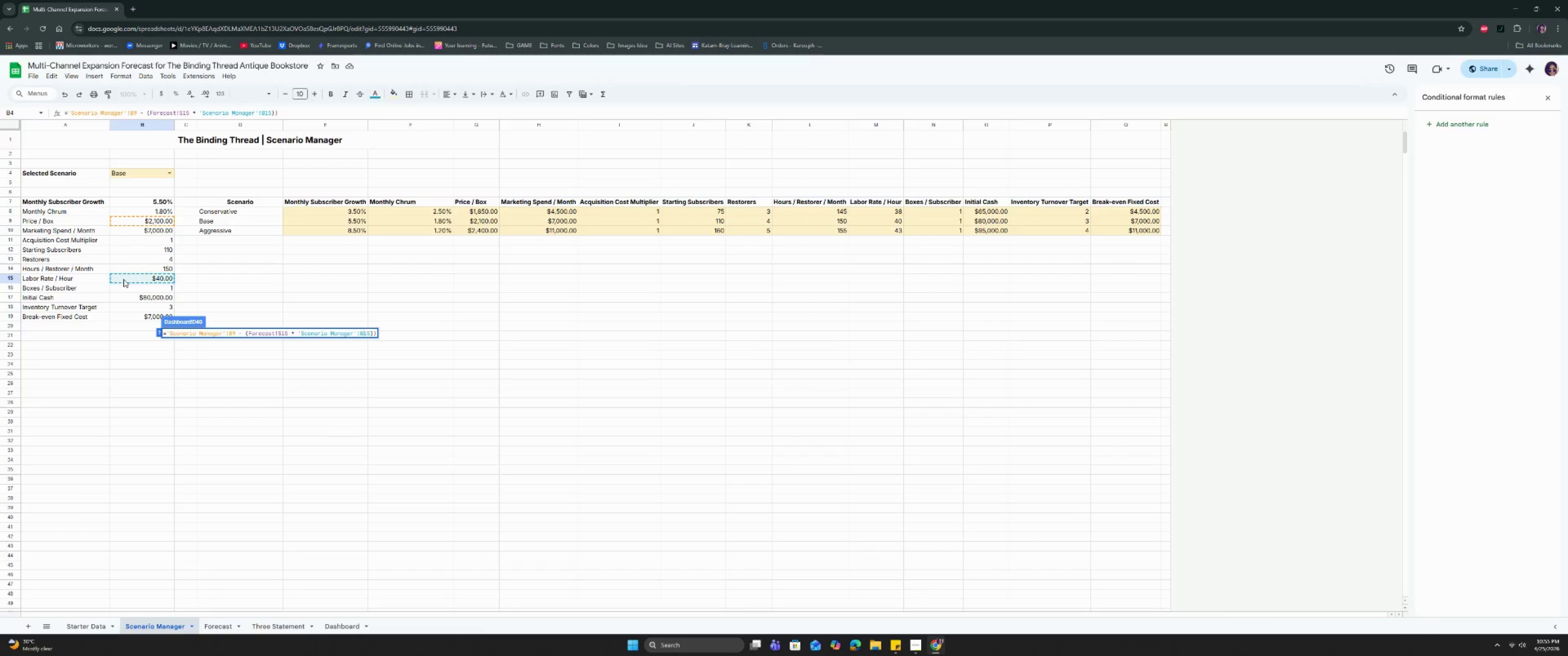 
key(ArrowLeft)
 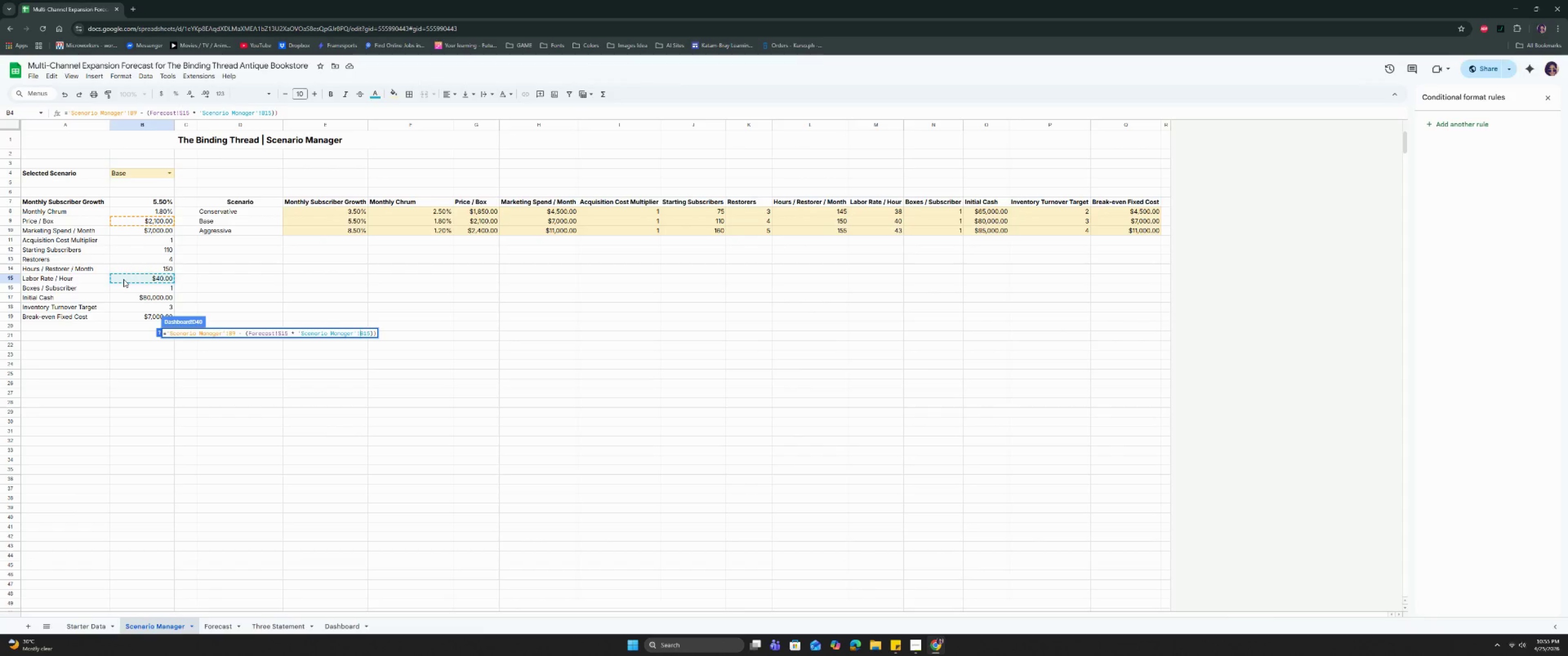 
key(Shift+ShiftRight)
 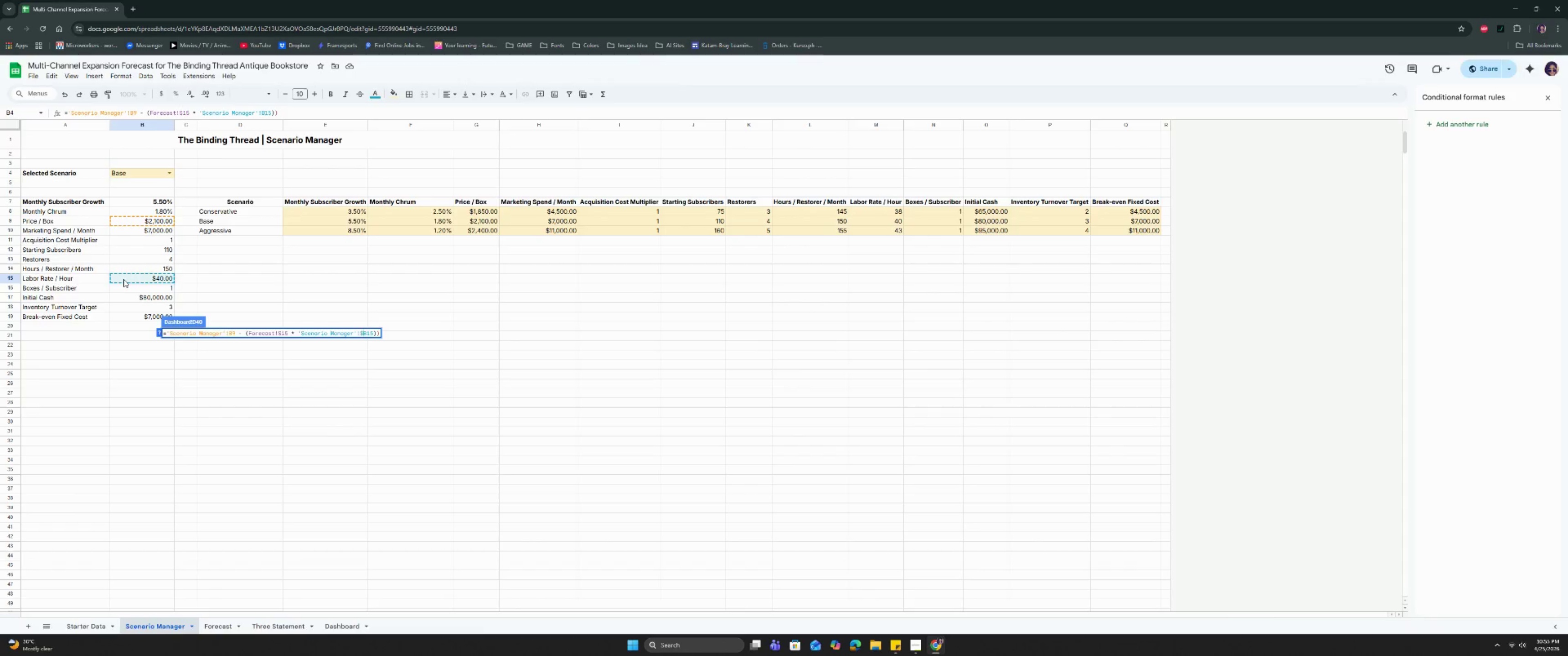 
key(Shift+4)
 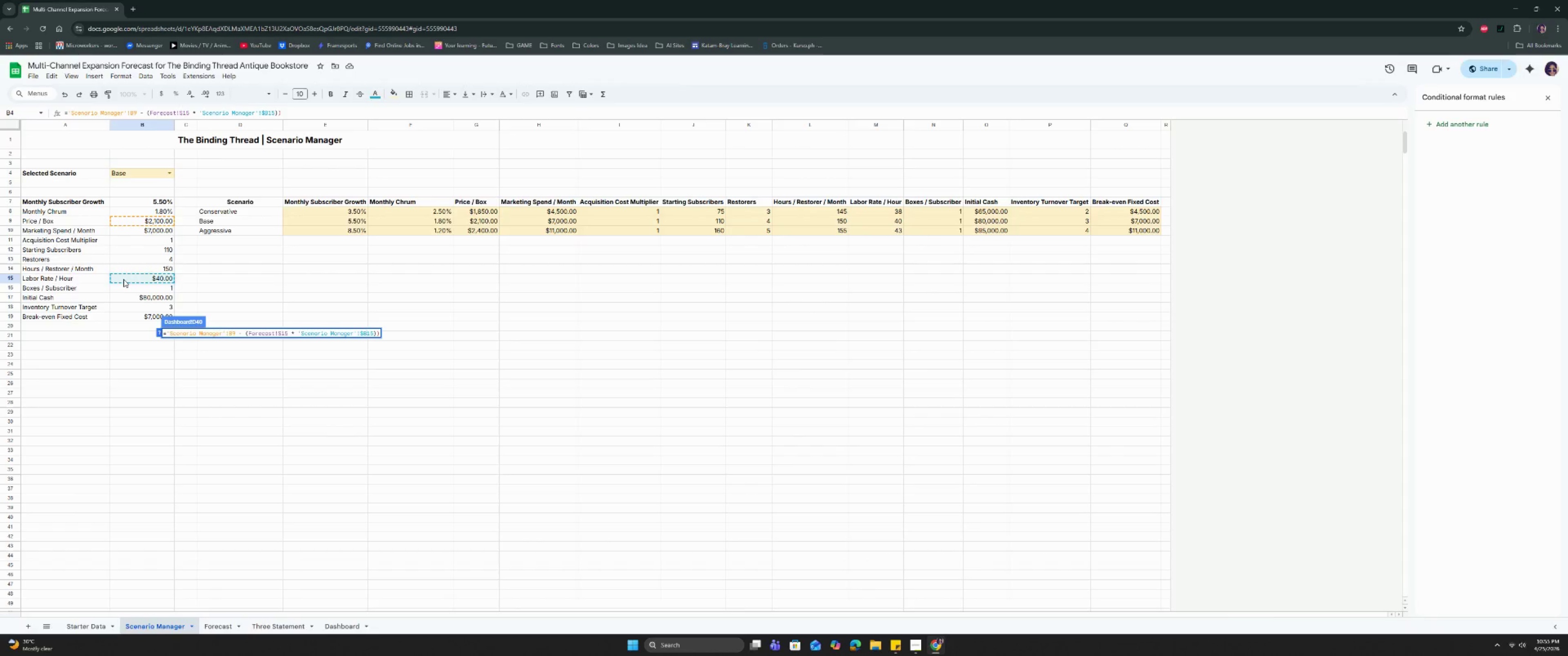 
key(ArrowRight)
 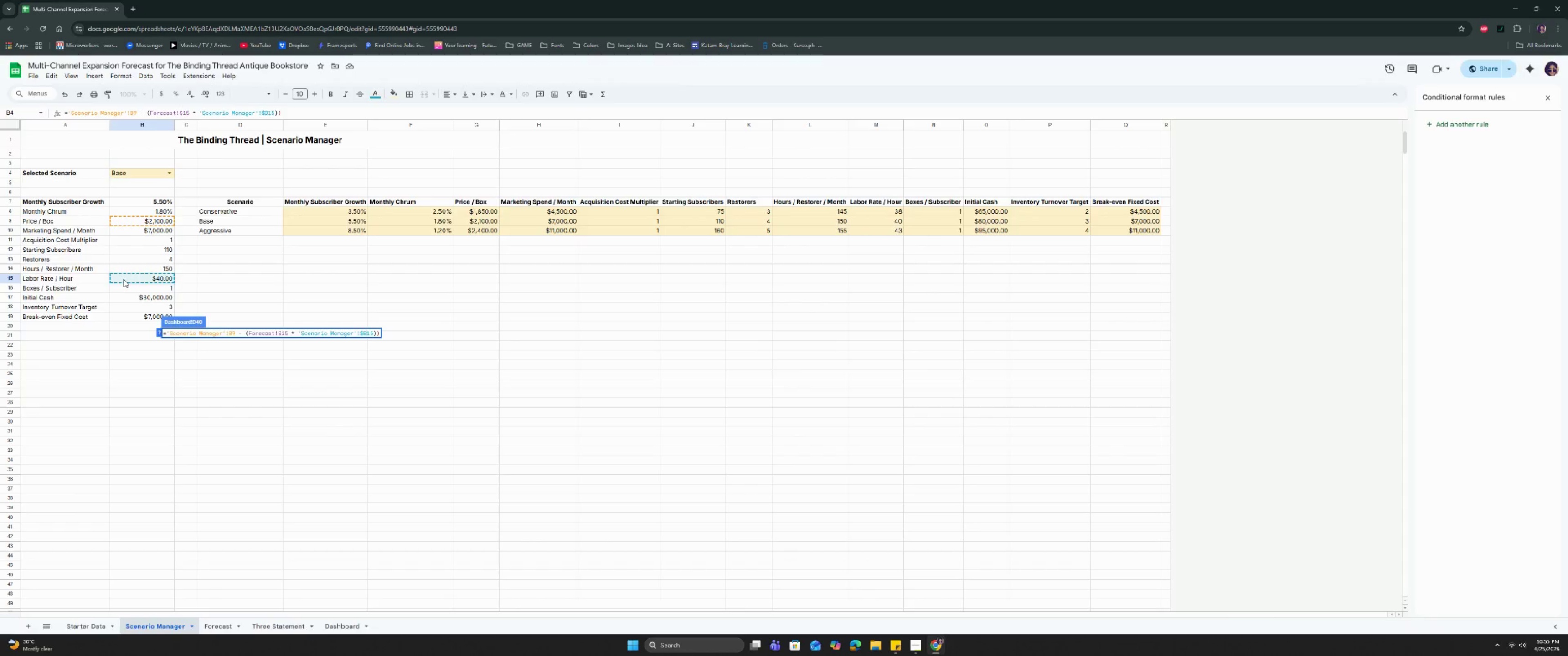 
key(Shift+ShiftRight)
 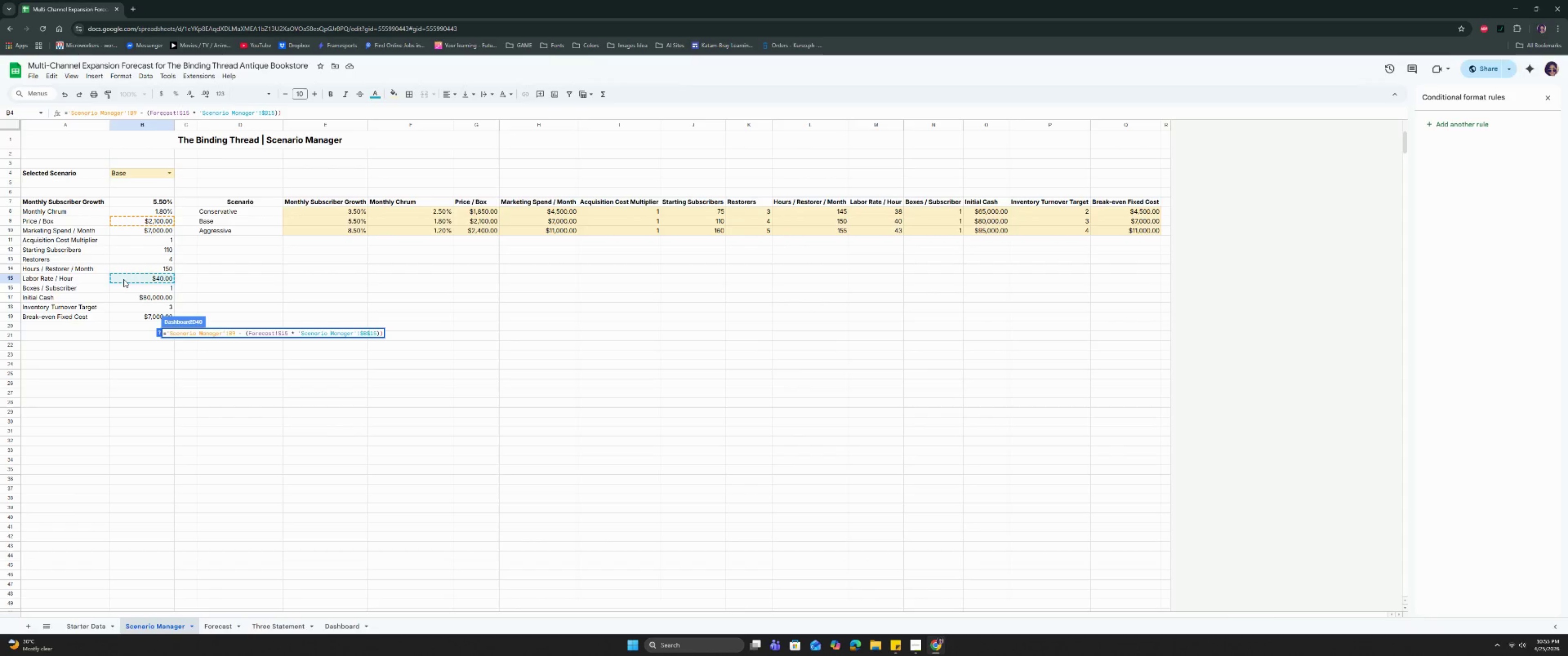 
key(Shift+4)
 